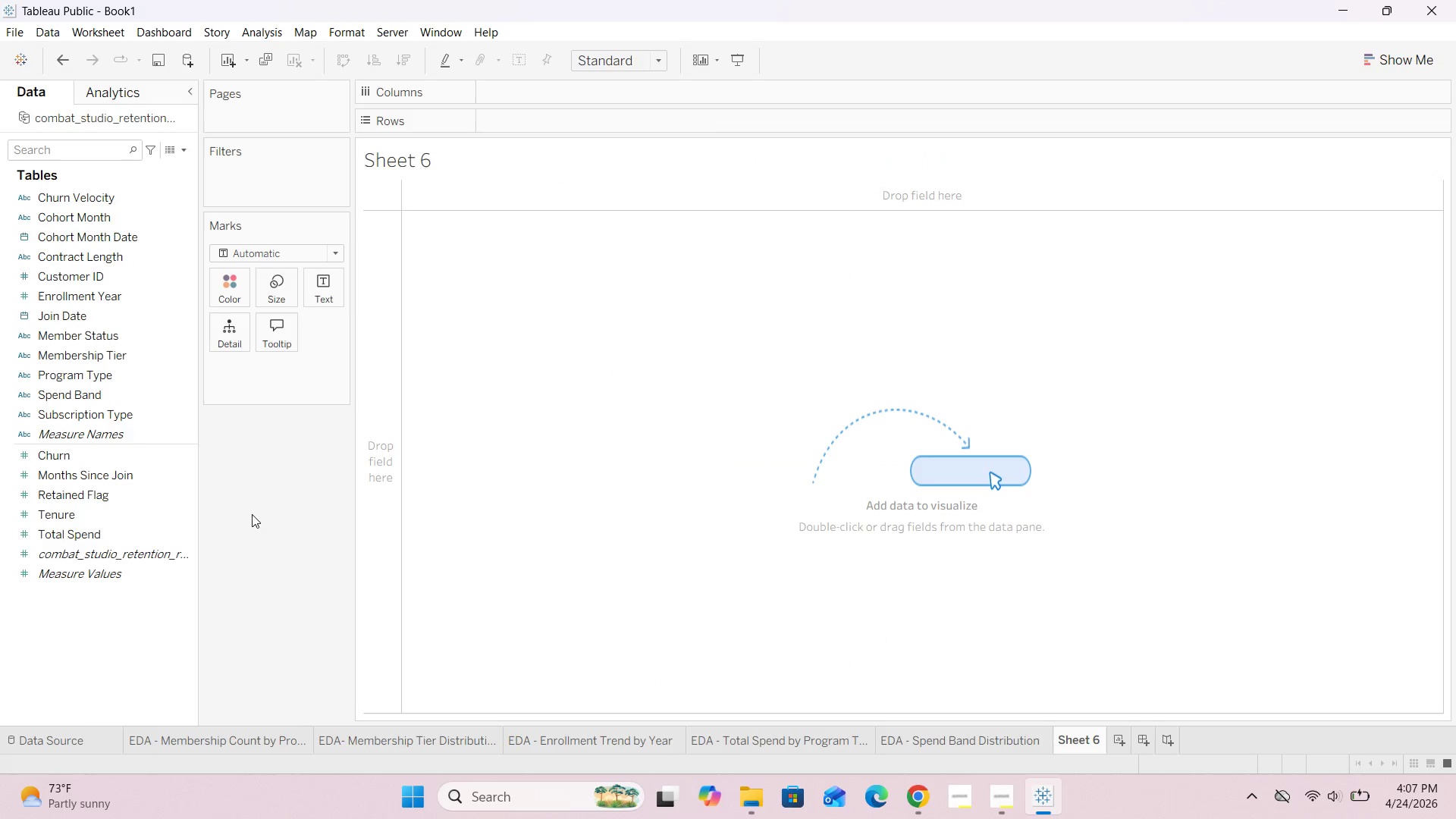 
wait(9.14)
 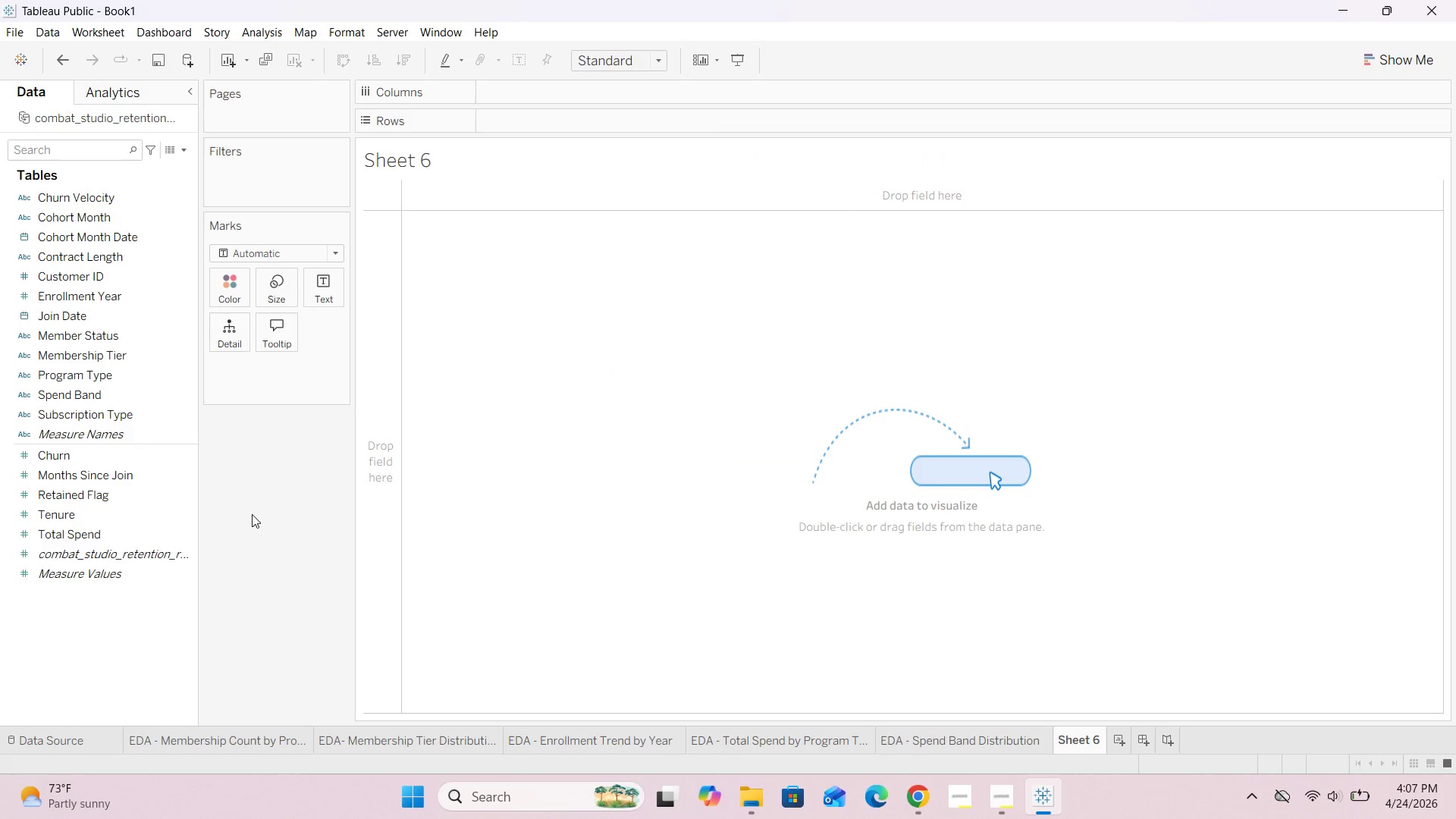 
left_click_drag(start_coordinate=[76, 519], to_coordinate=[518, 100])
 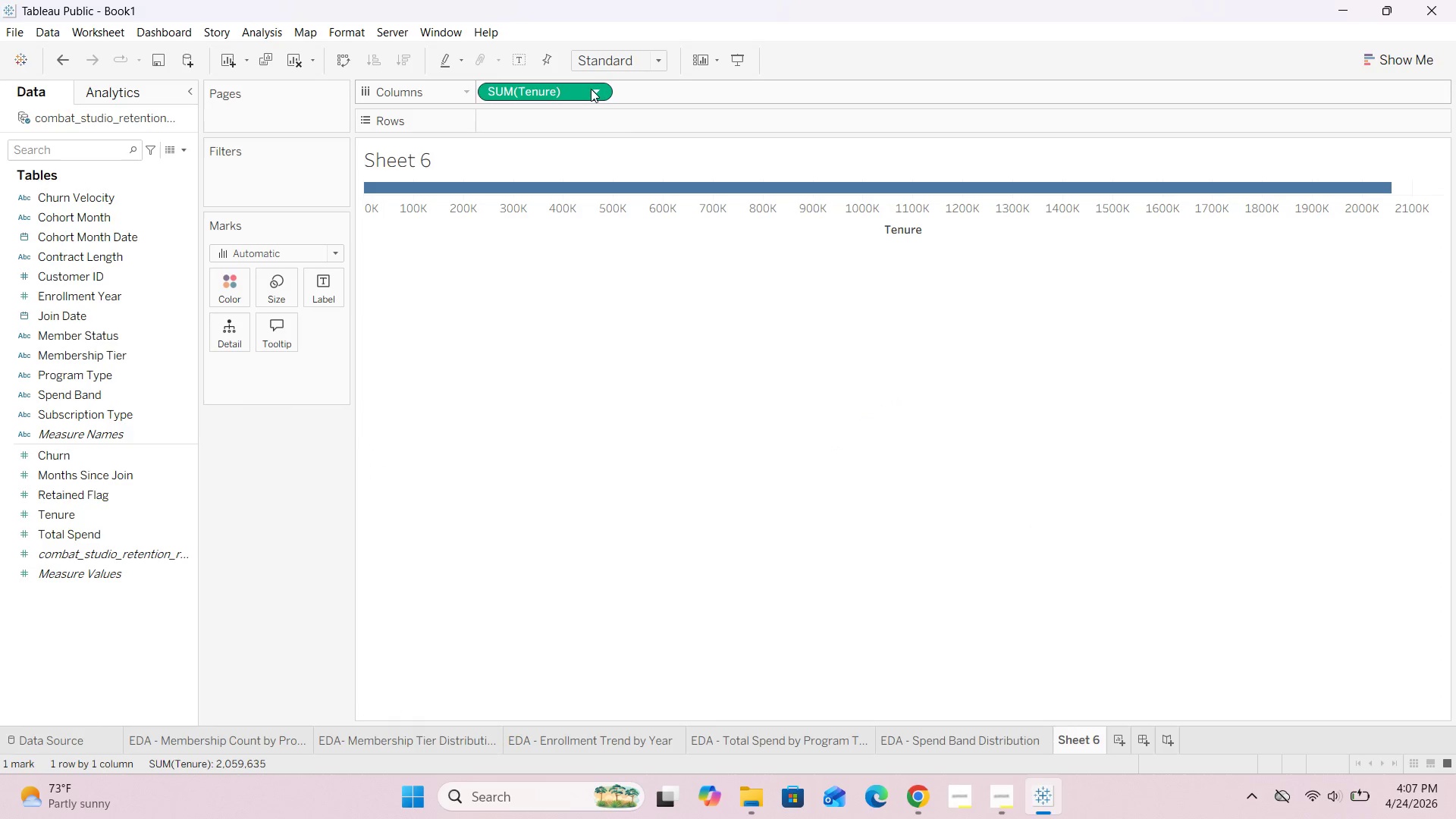 
left_click([596, 87])
 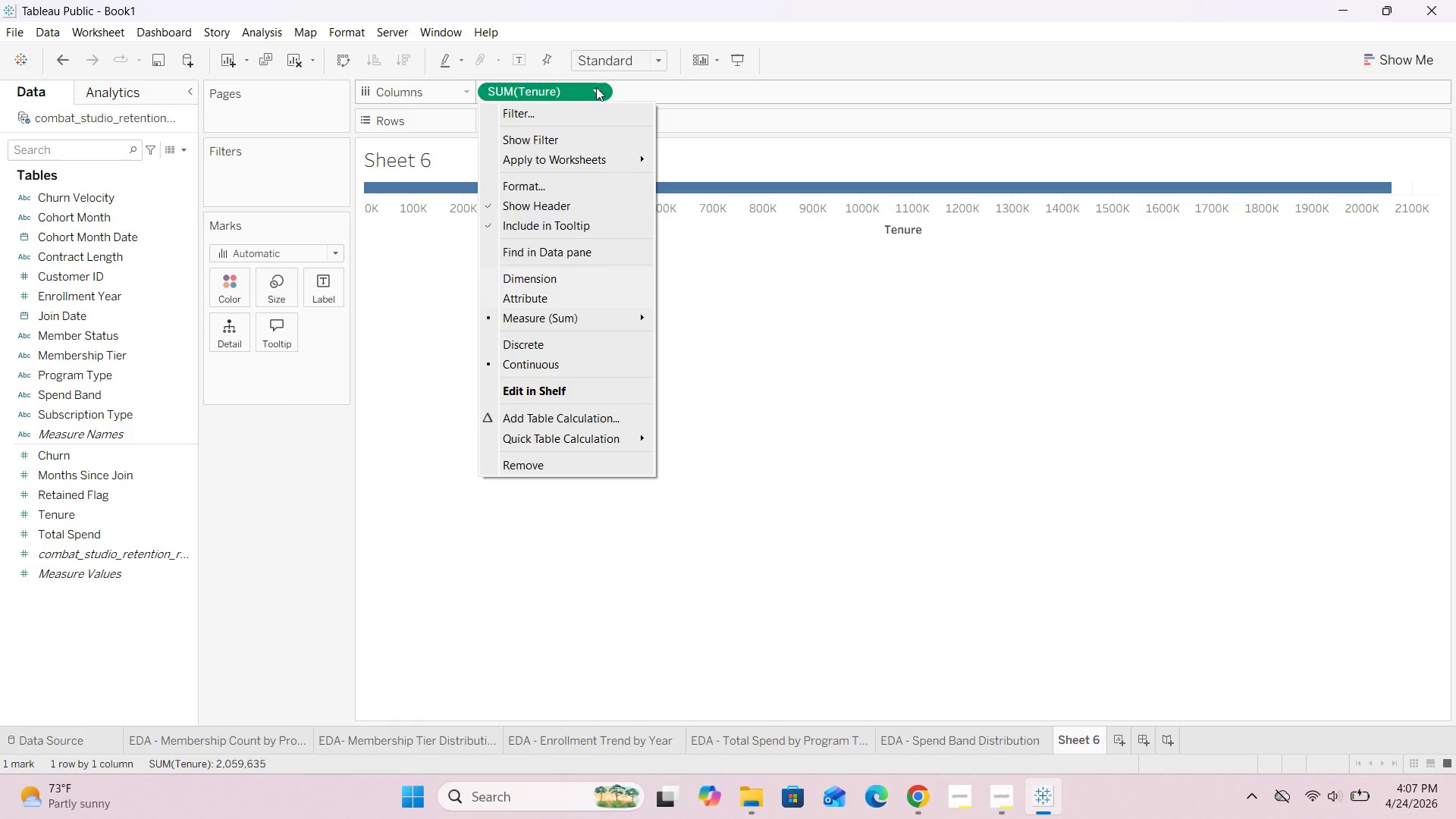 
wait(7.12)
 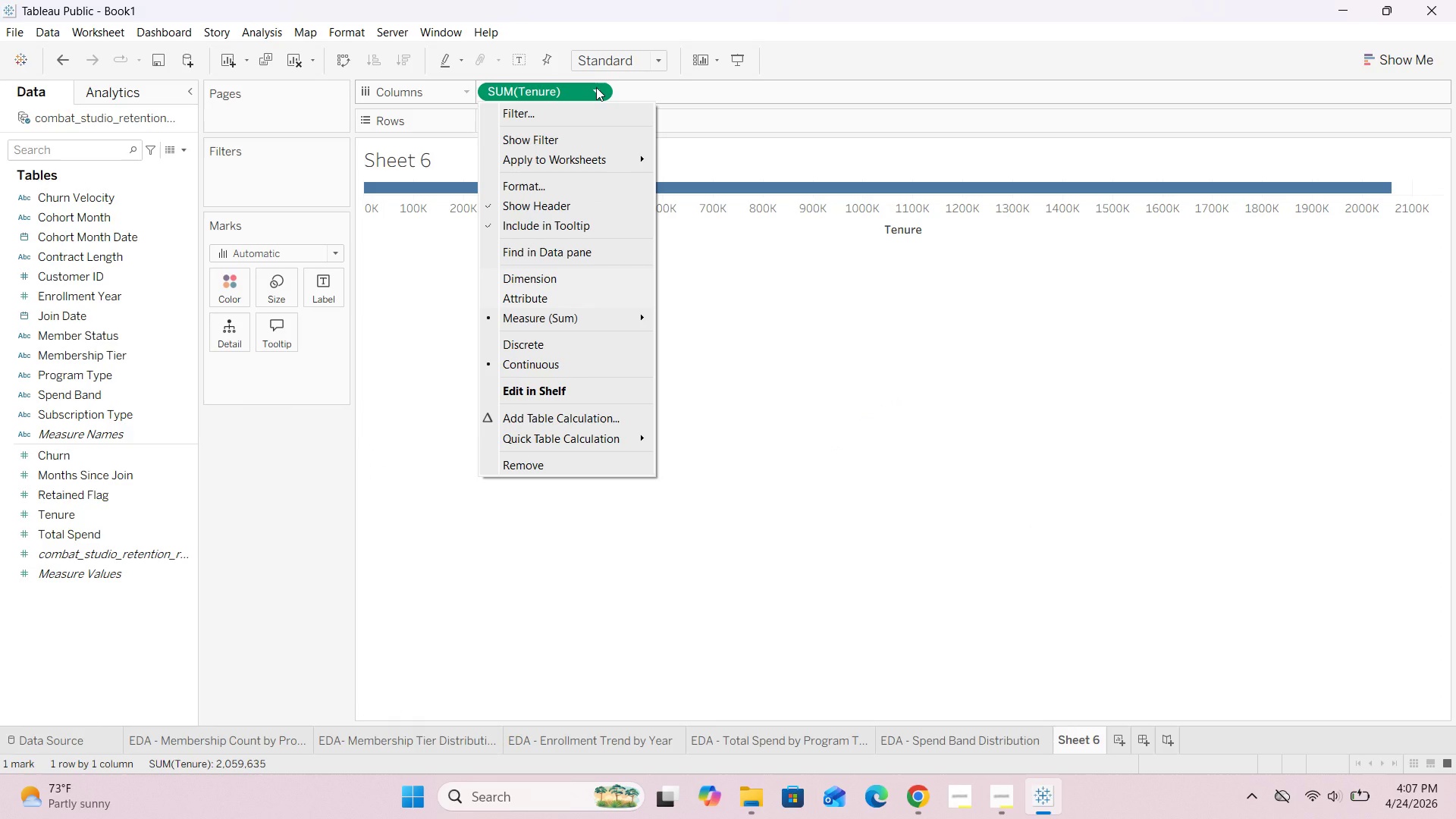 
left_click([566, 281])
 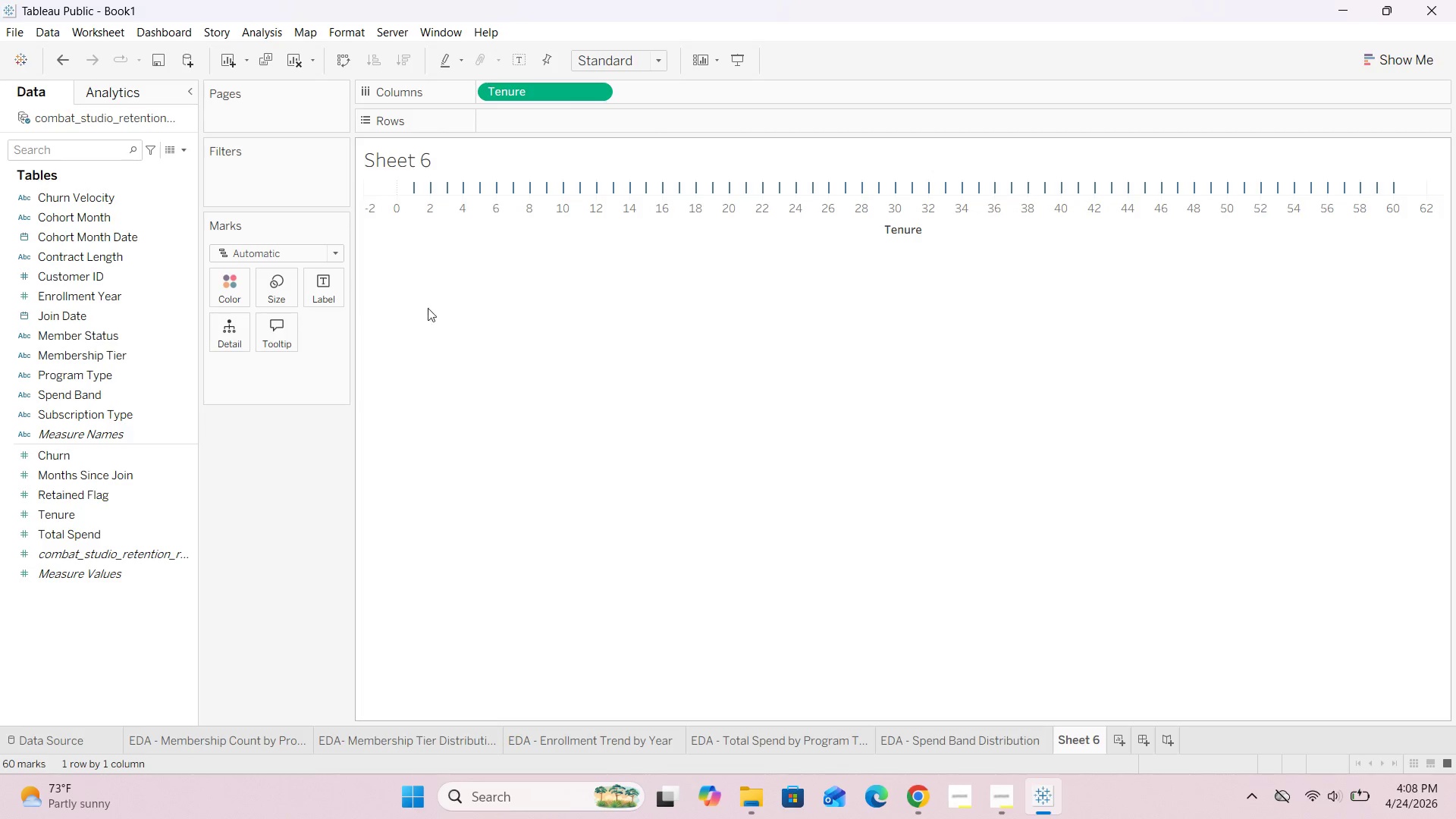 
wait(9.25)
 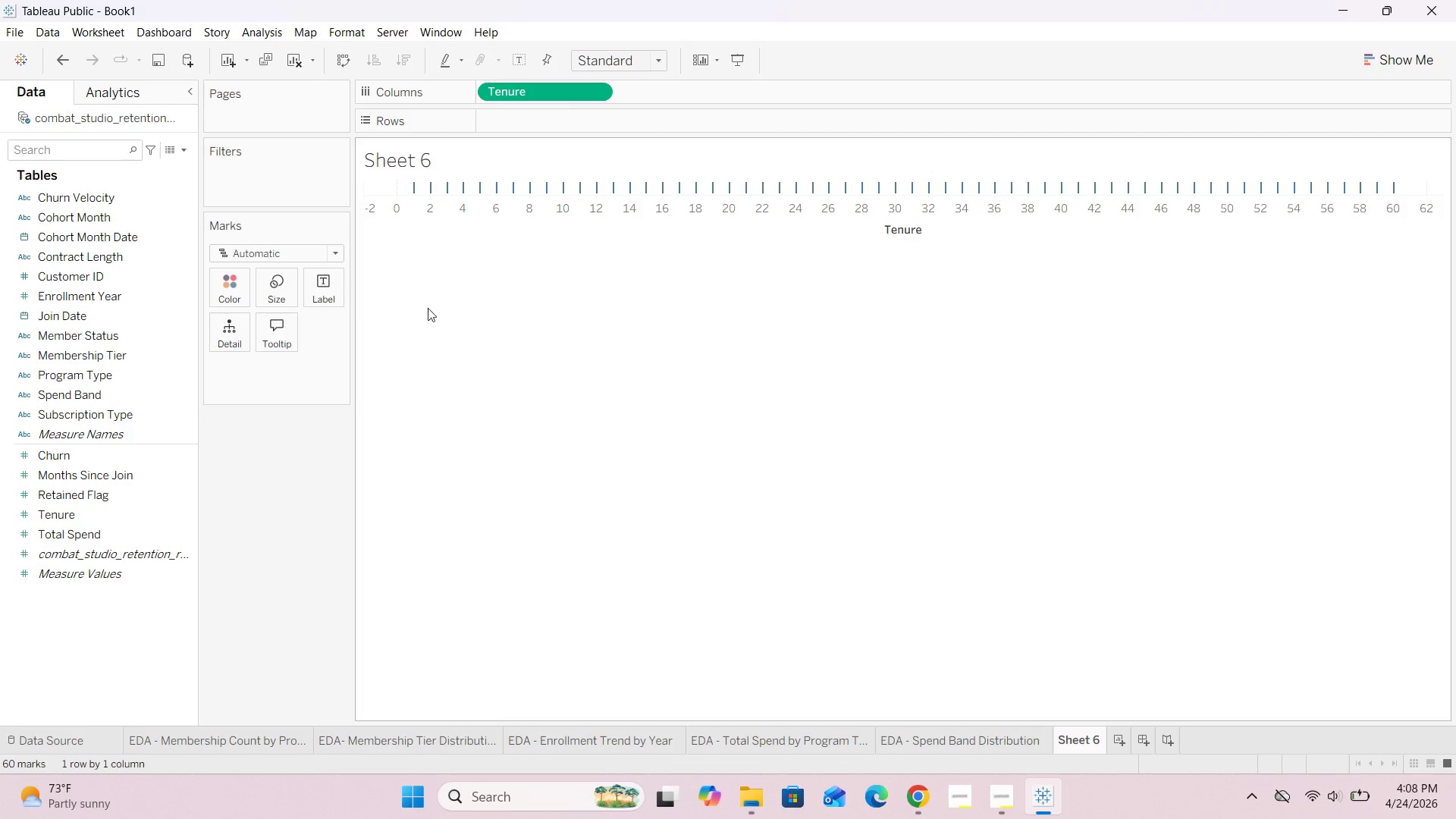 
left_click_drag(start_coordinate=[124, 372], to_coordinate=[240, 265])
 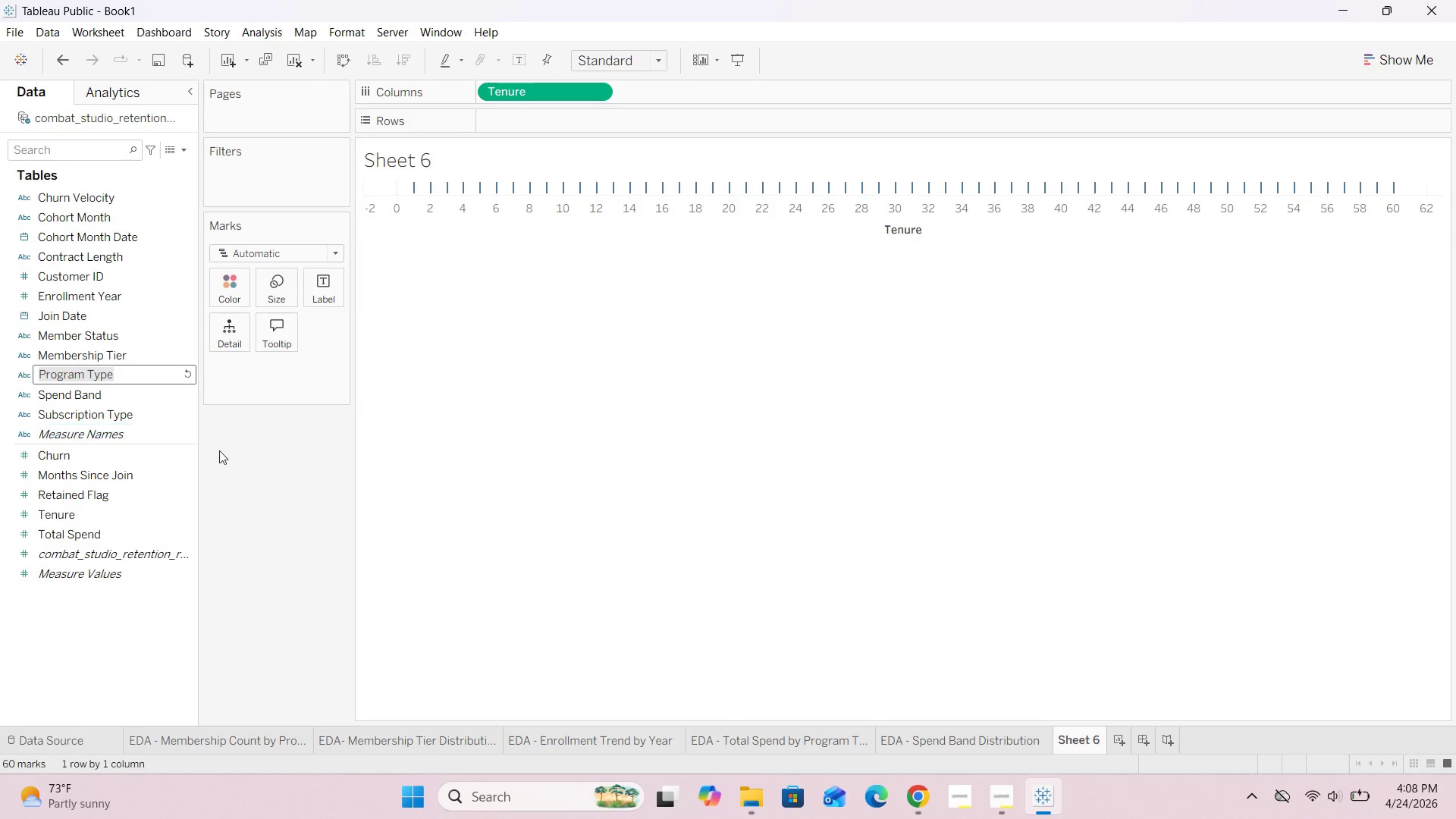 
left_click([244, 462])
 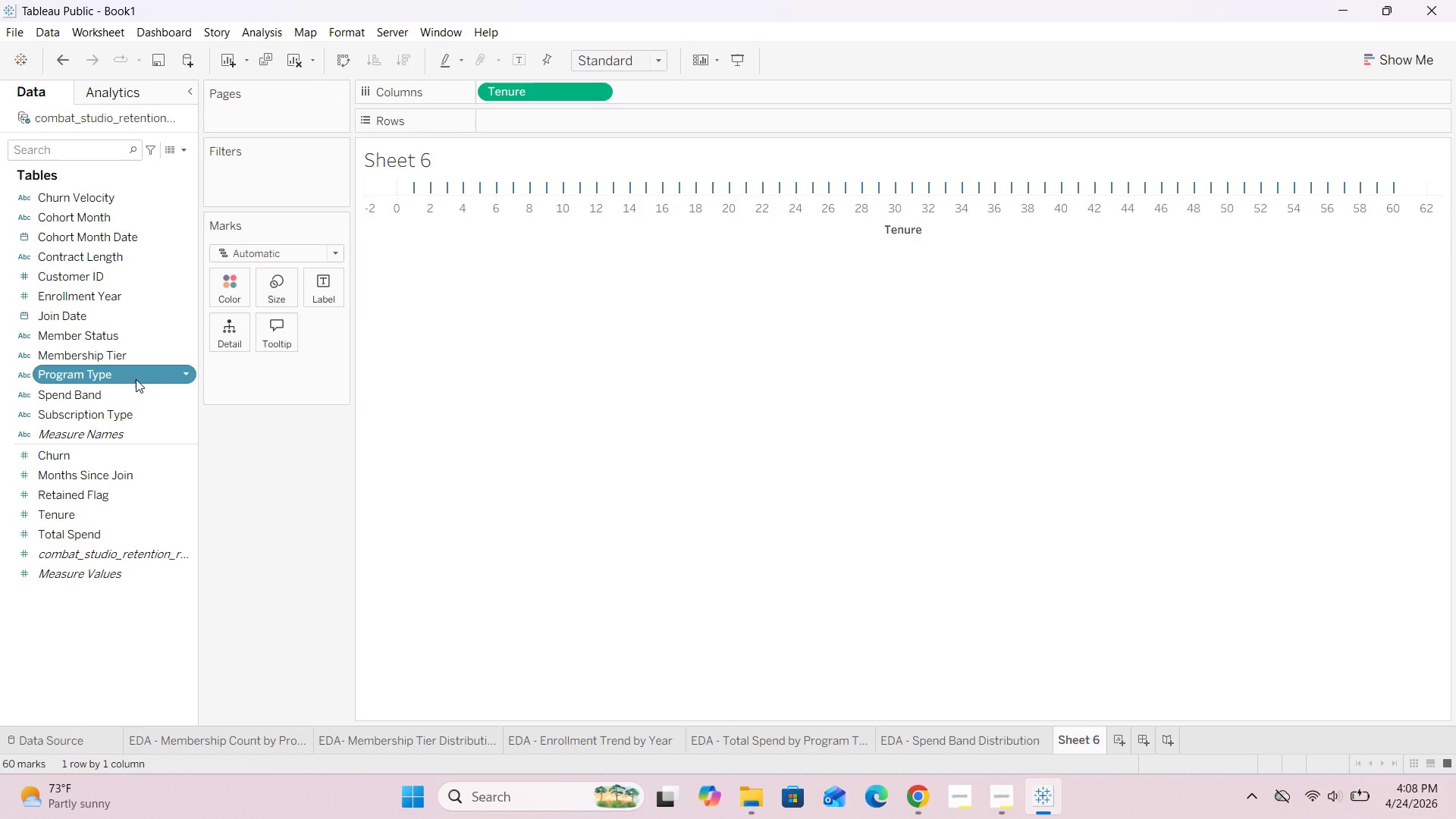 
left_click_drag(start_coordinate=[134, 377], to_coordinate=[228, 293])
 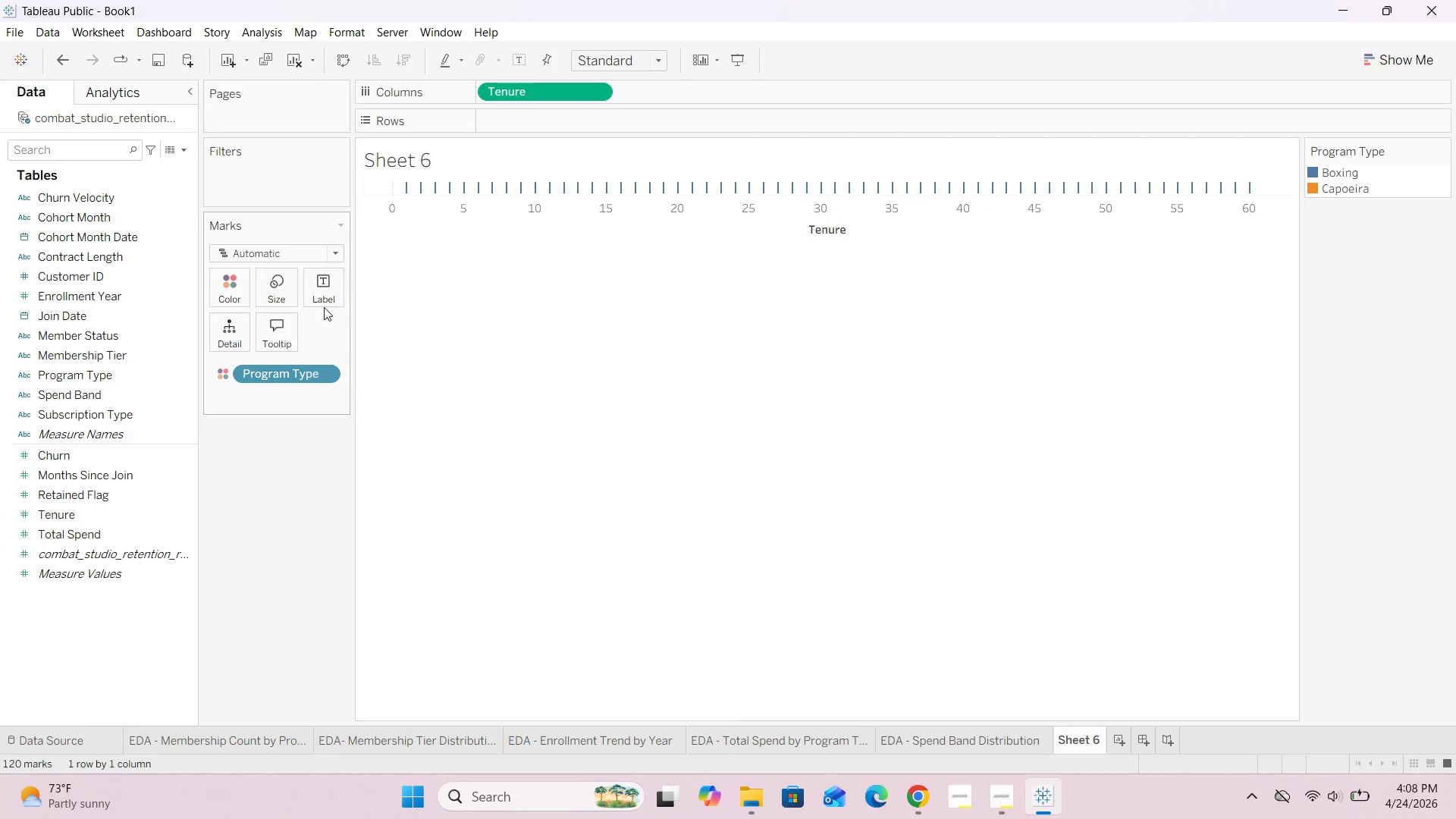 
left_click([333, 249])
 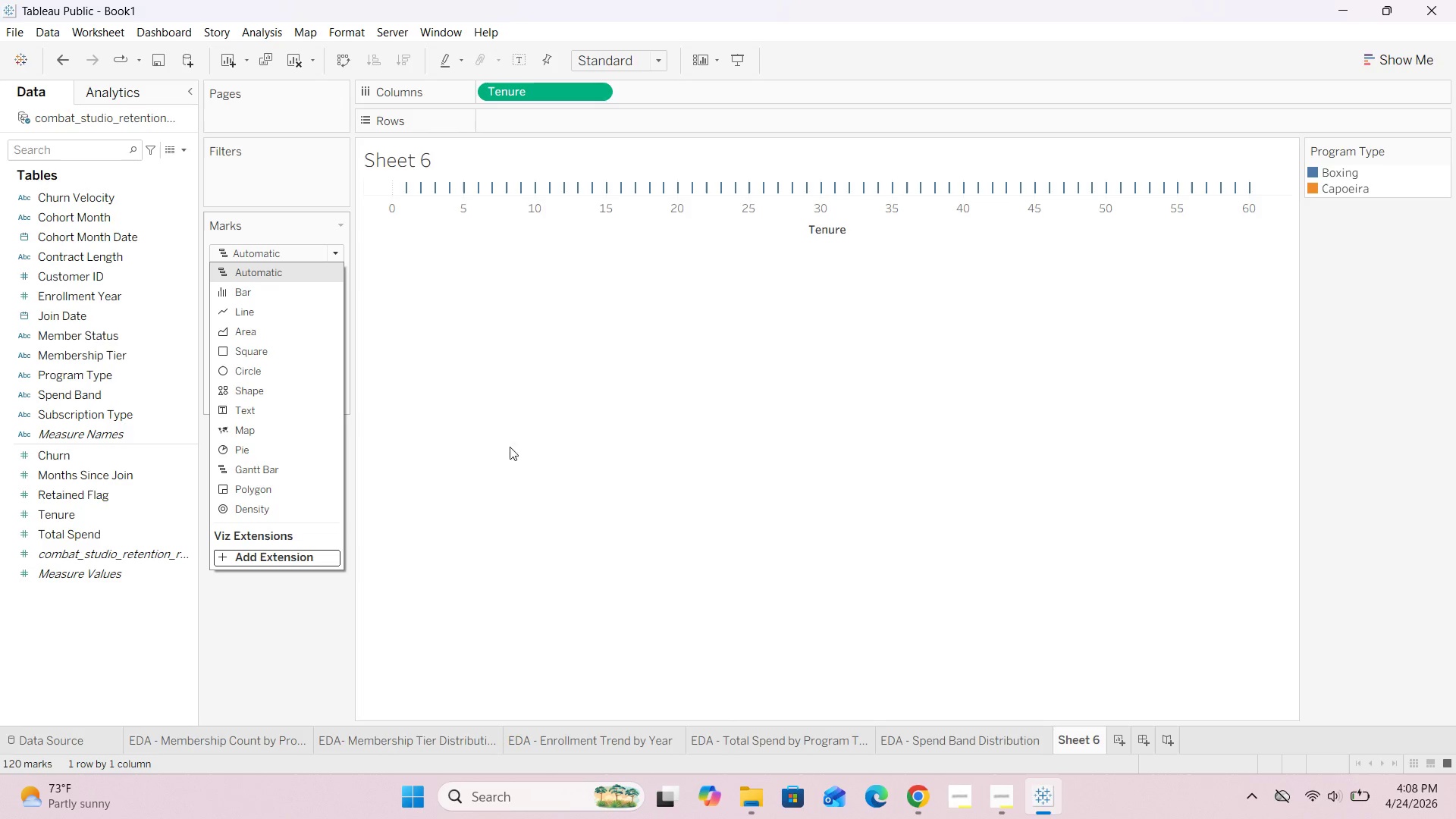 
wait(9.02)
 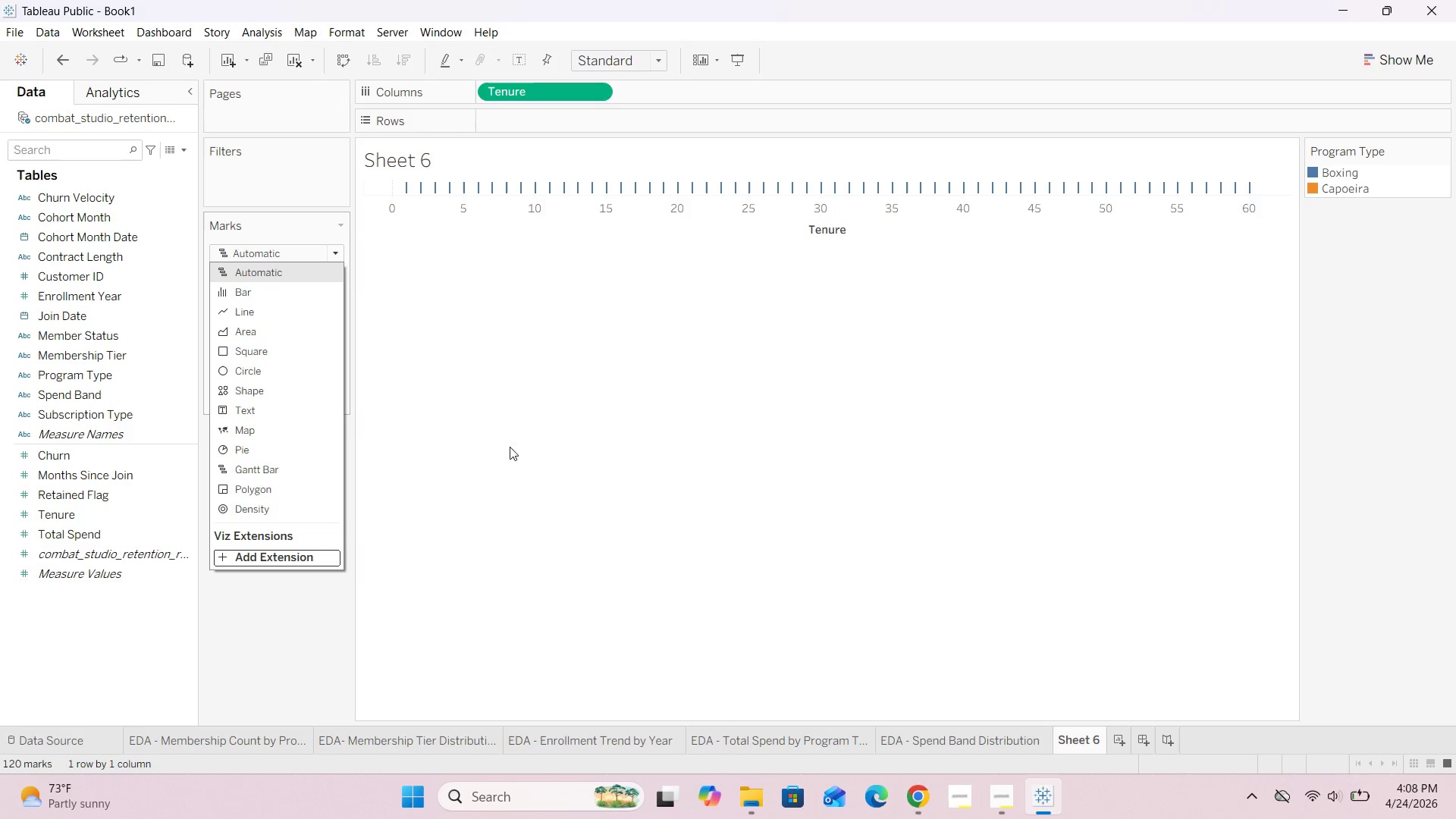 
left_click([1420, 64])
 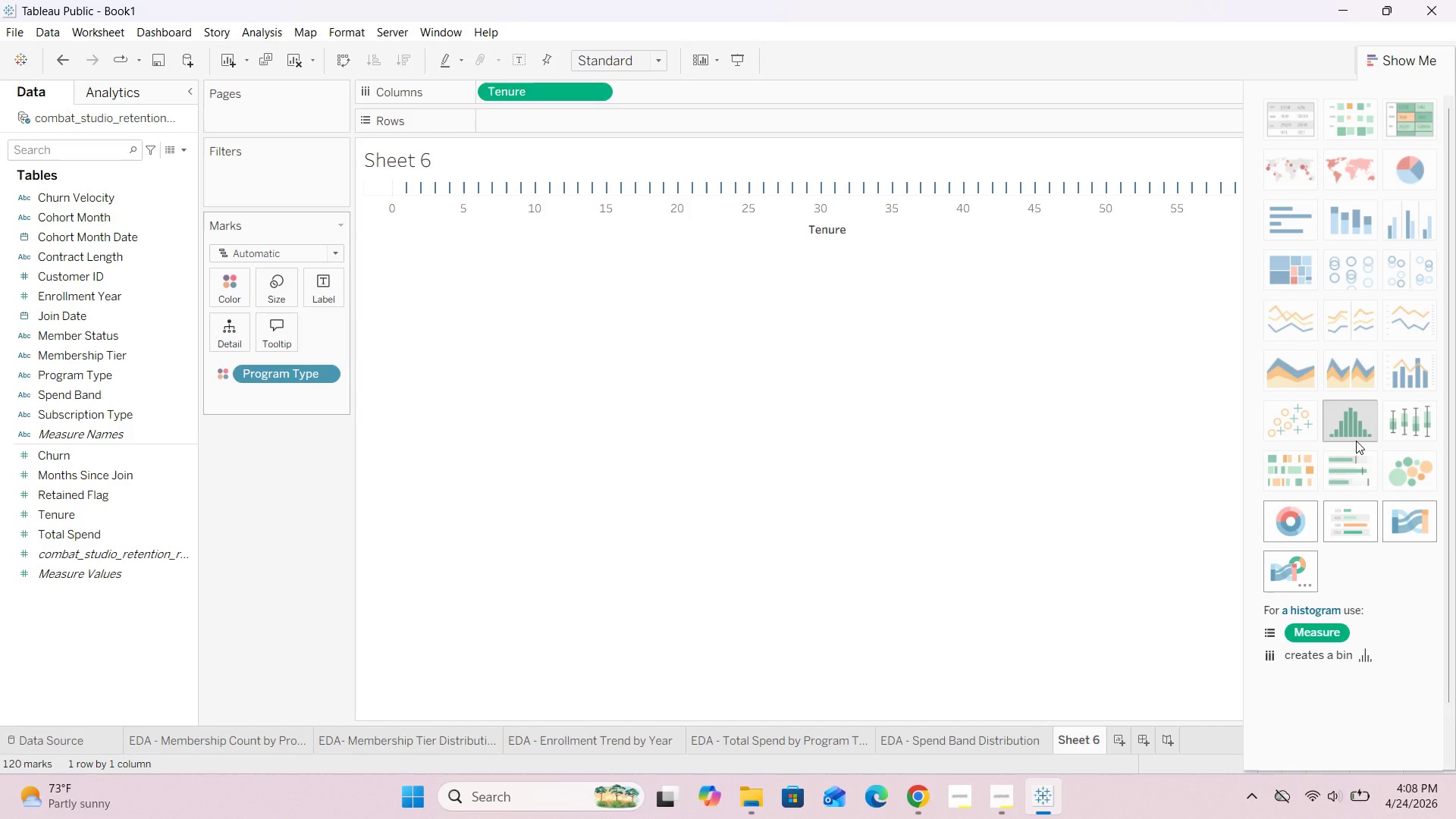 
left_click([1356, 441])
 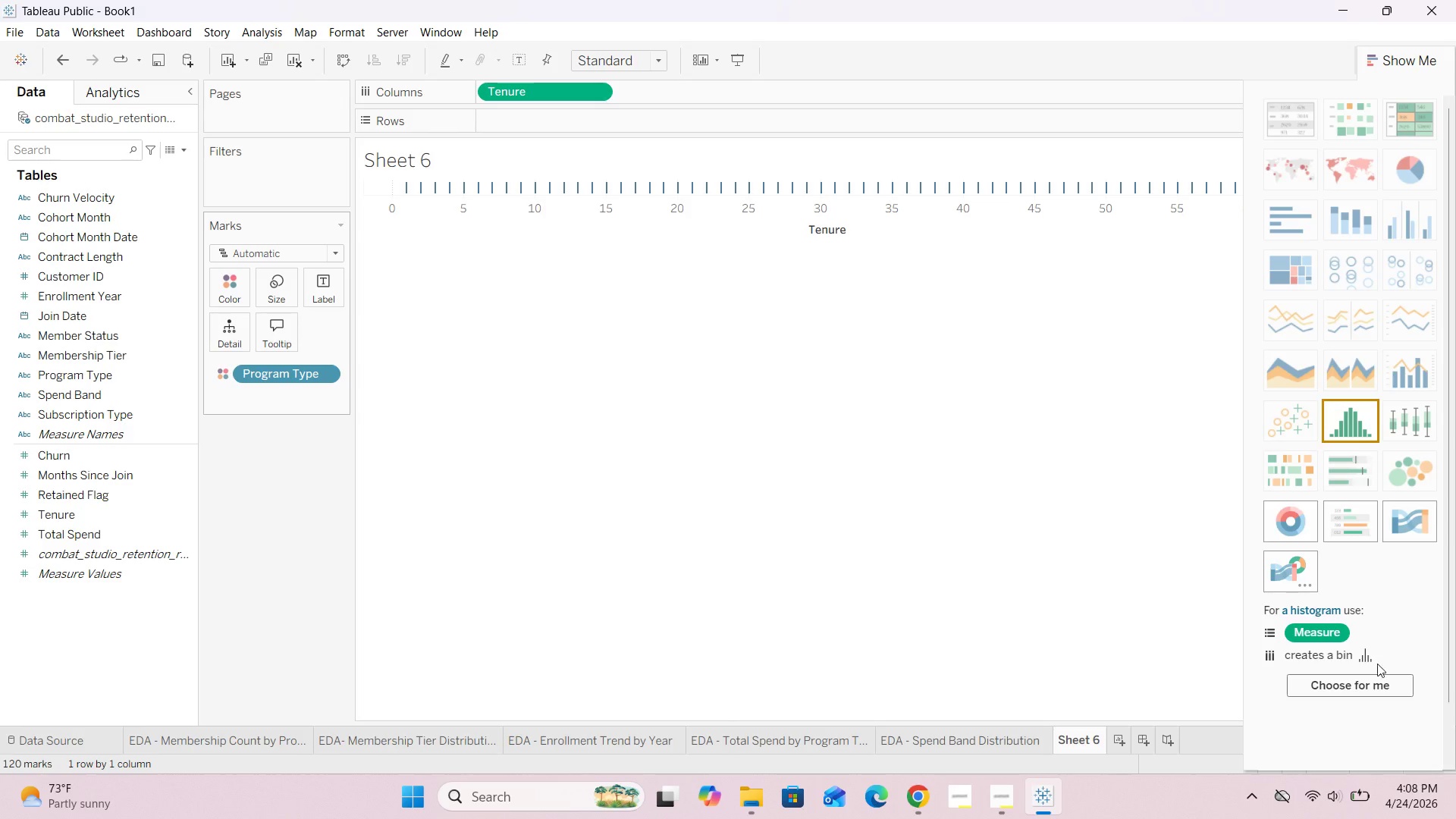 
left_click([1373, 681])
 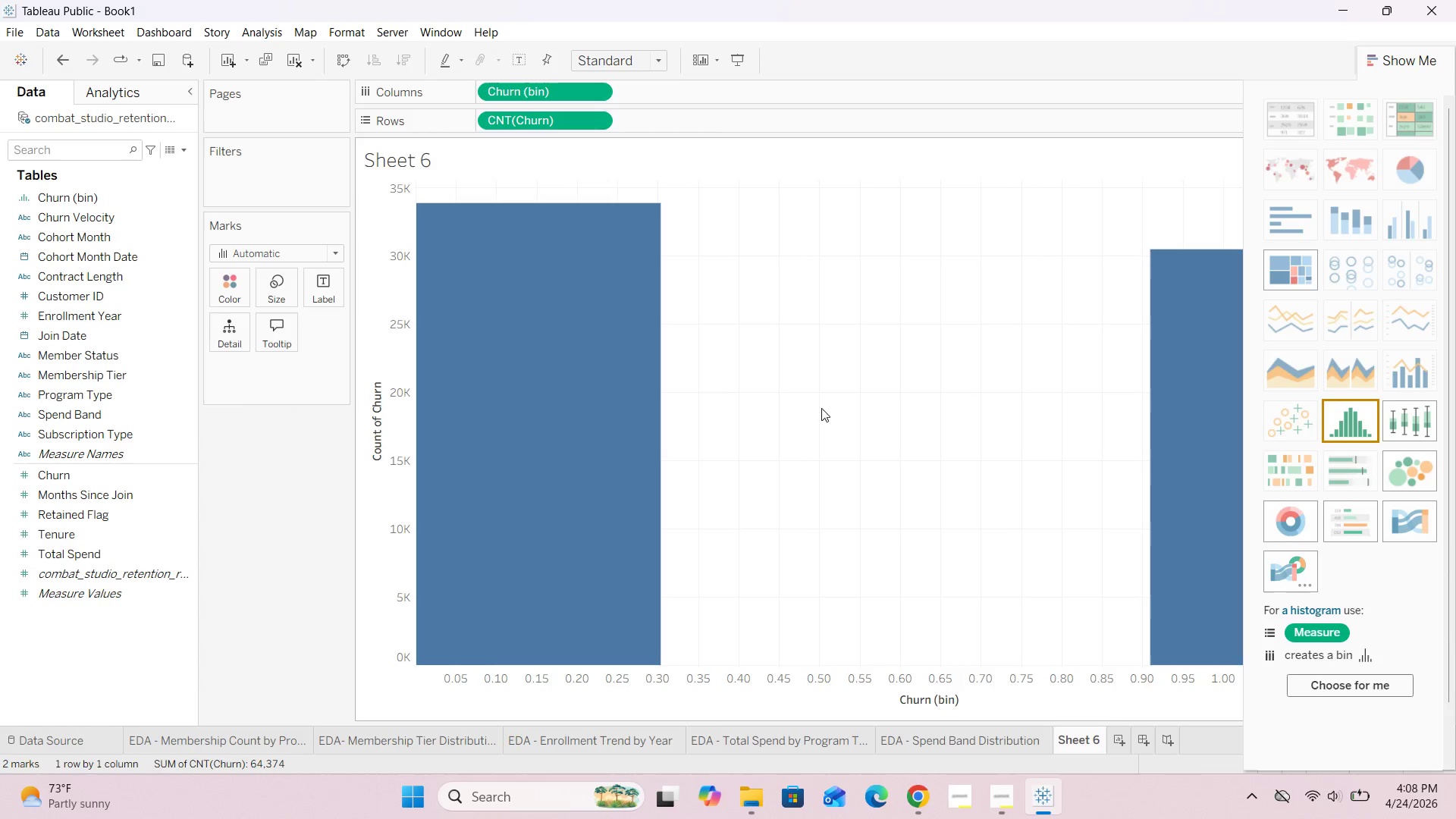 
left_click([885, 356])
 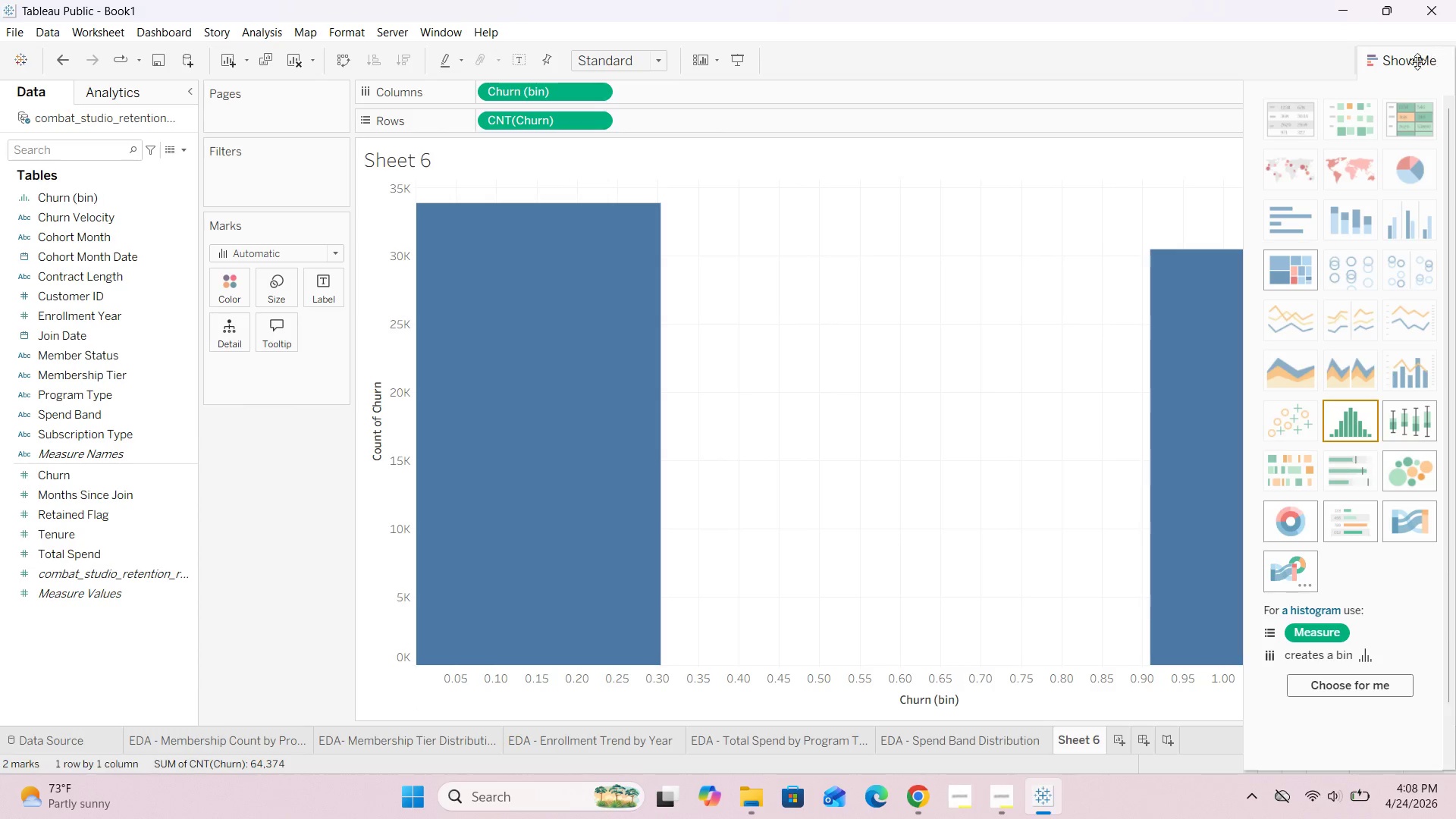 
left_click([1417, 61])
 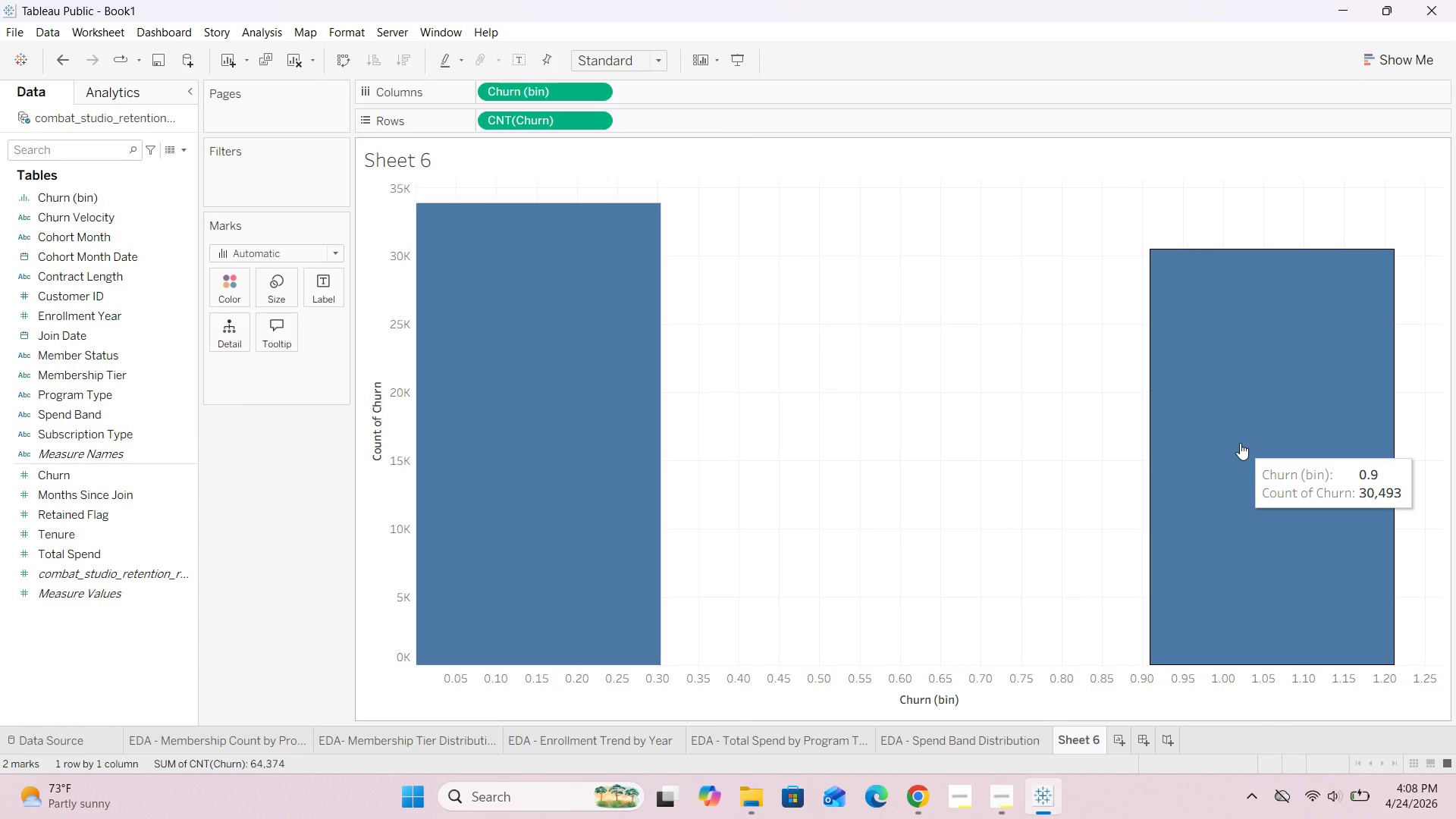 
wait(6.81)
 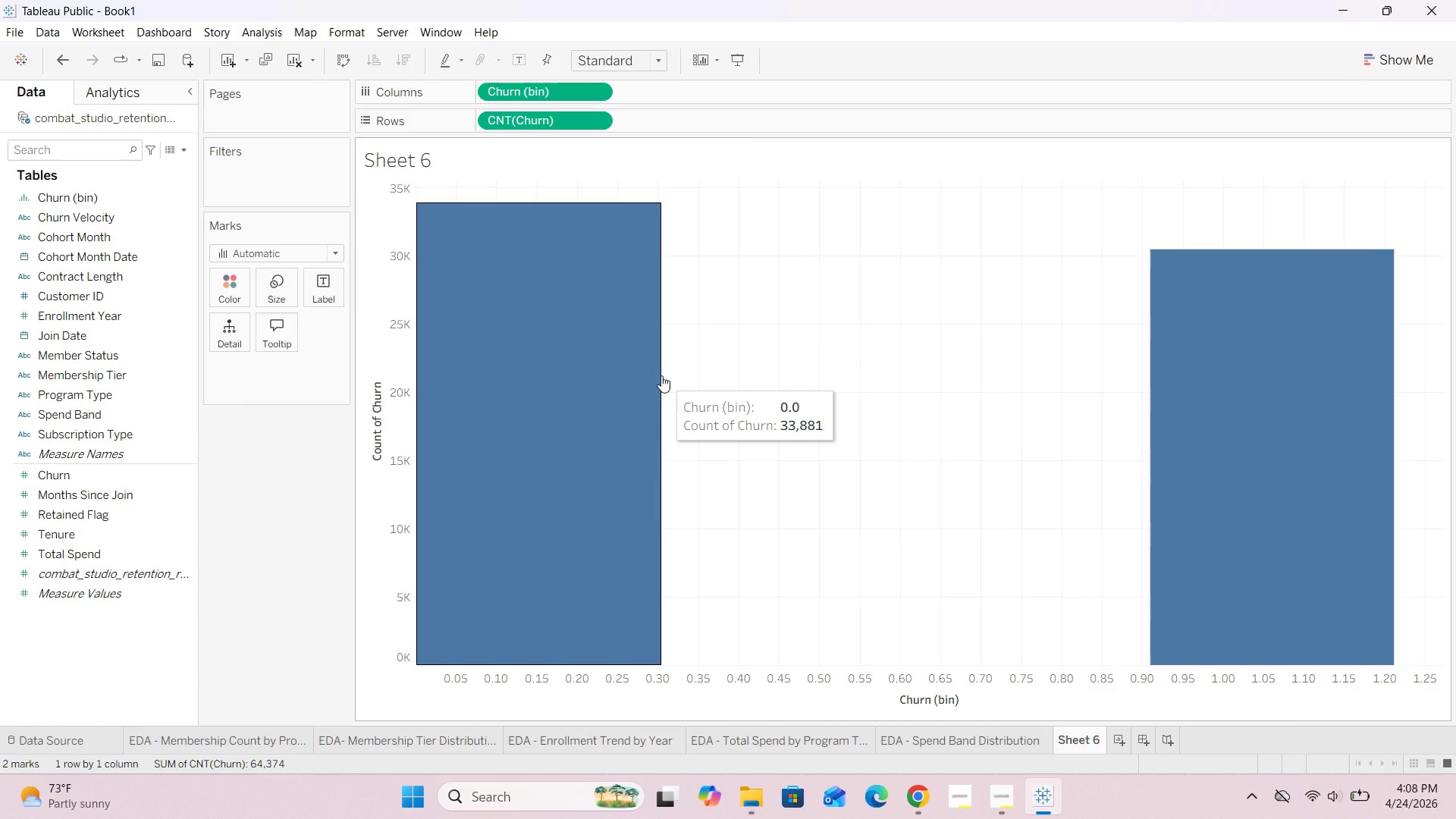 
mouse_move([520, 451])
 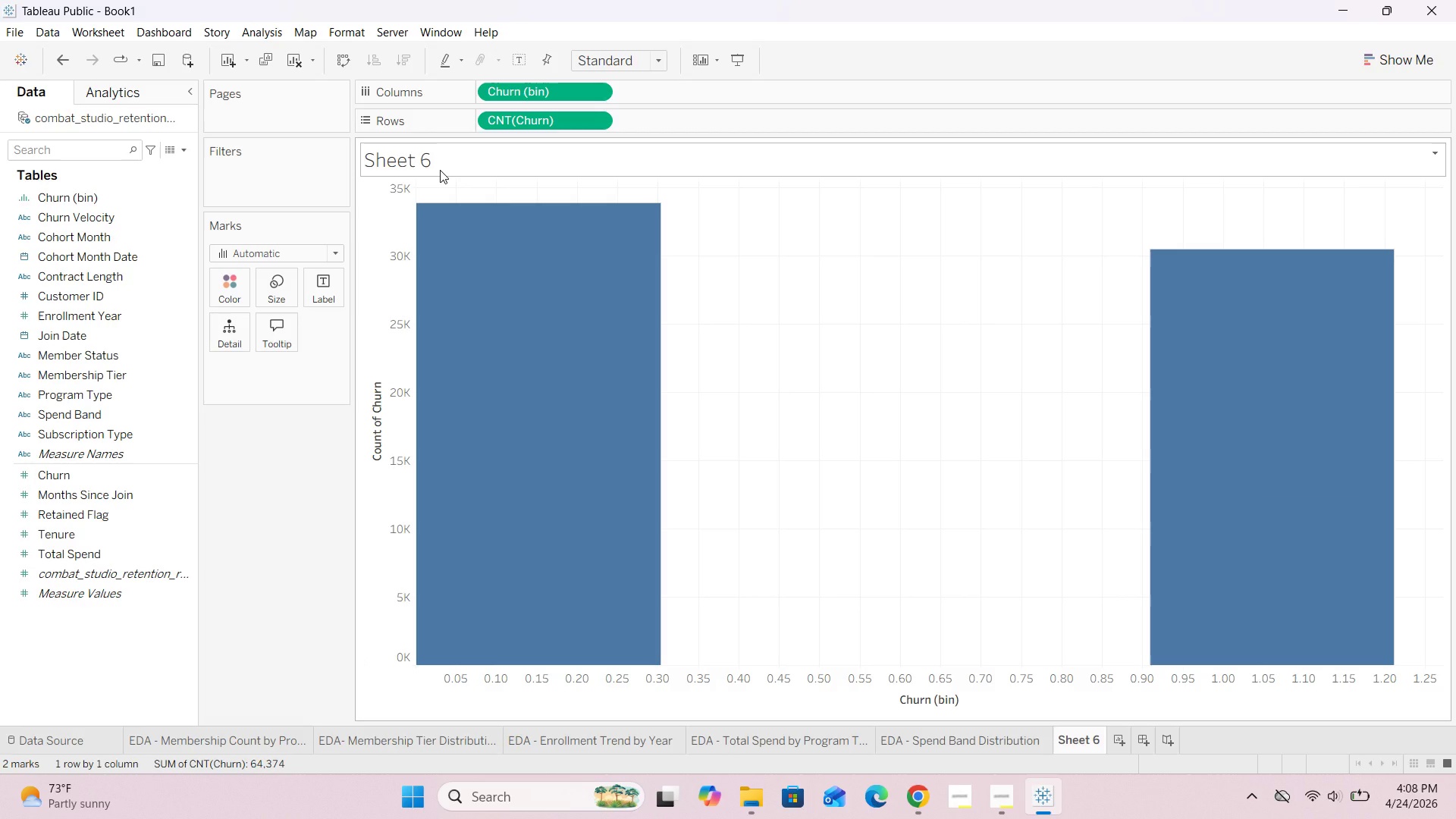 
wait(5.7)
 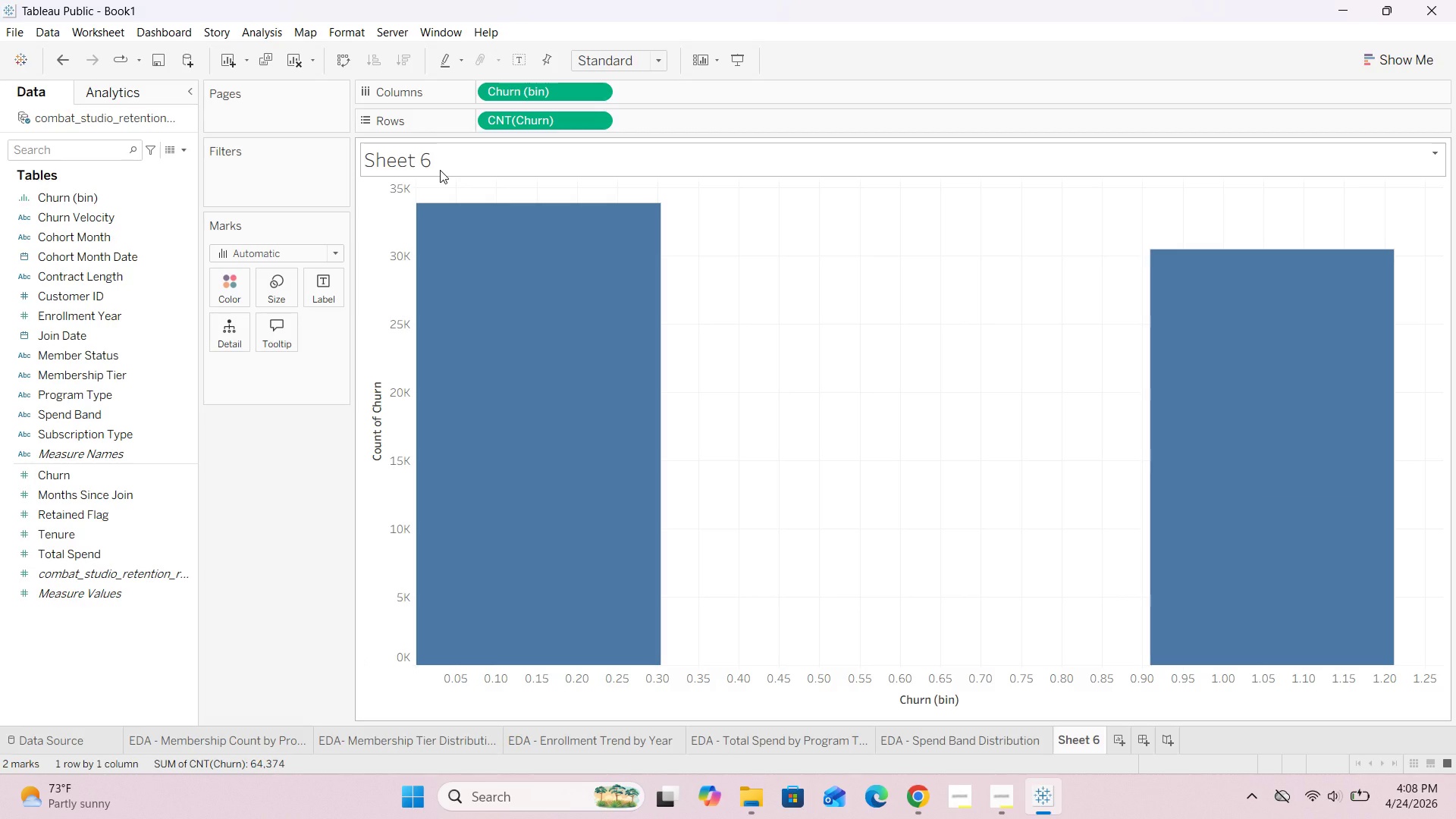 
double_click([440, 170])
 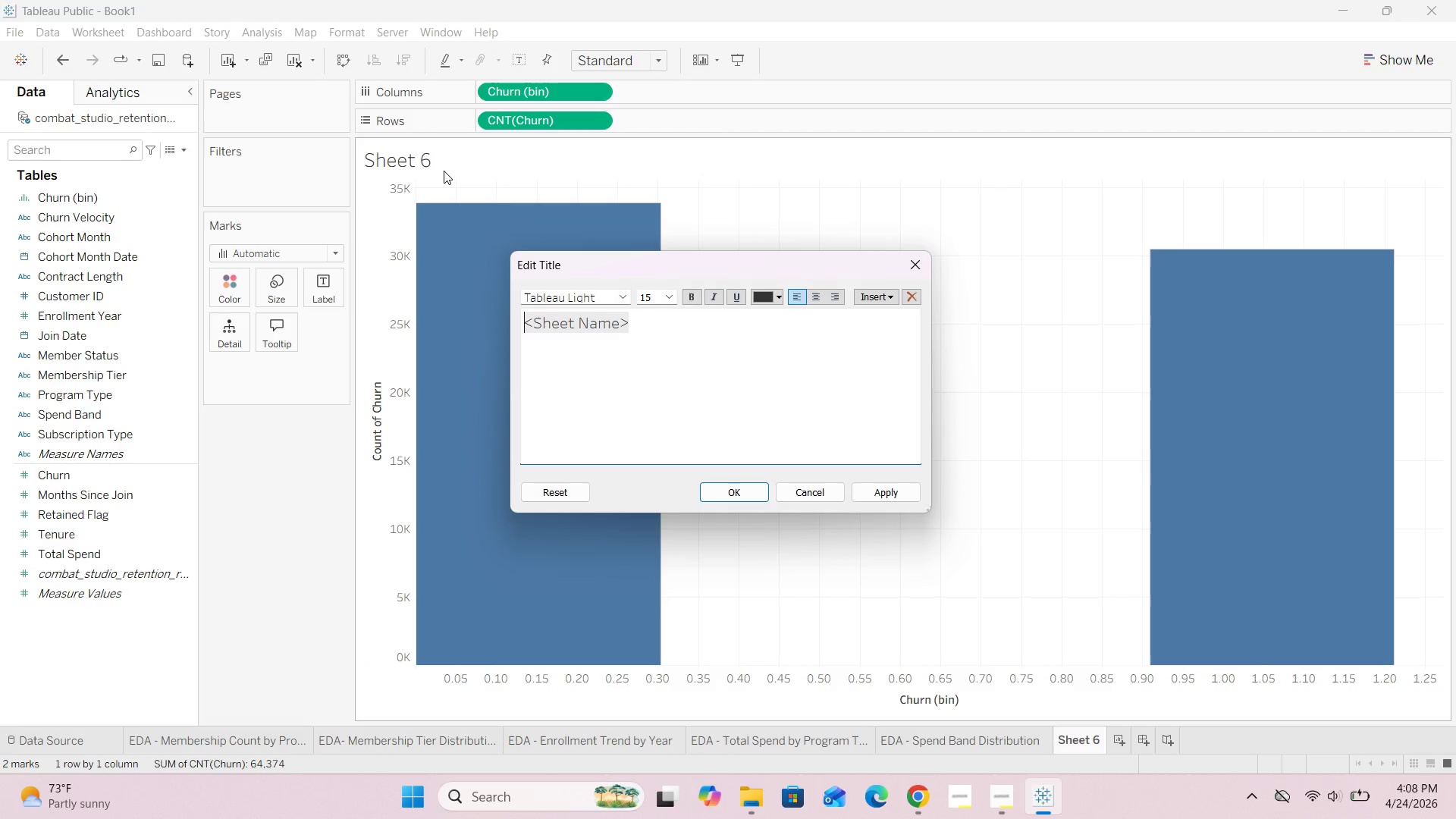 
hold_key(key=ArrowRight, duration=1.09)
 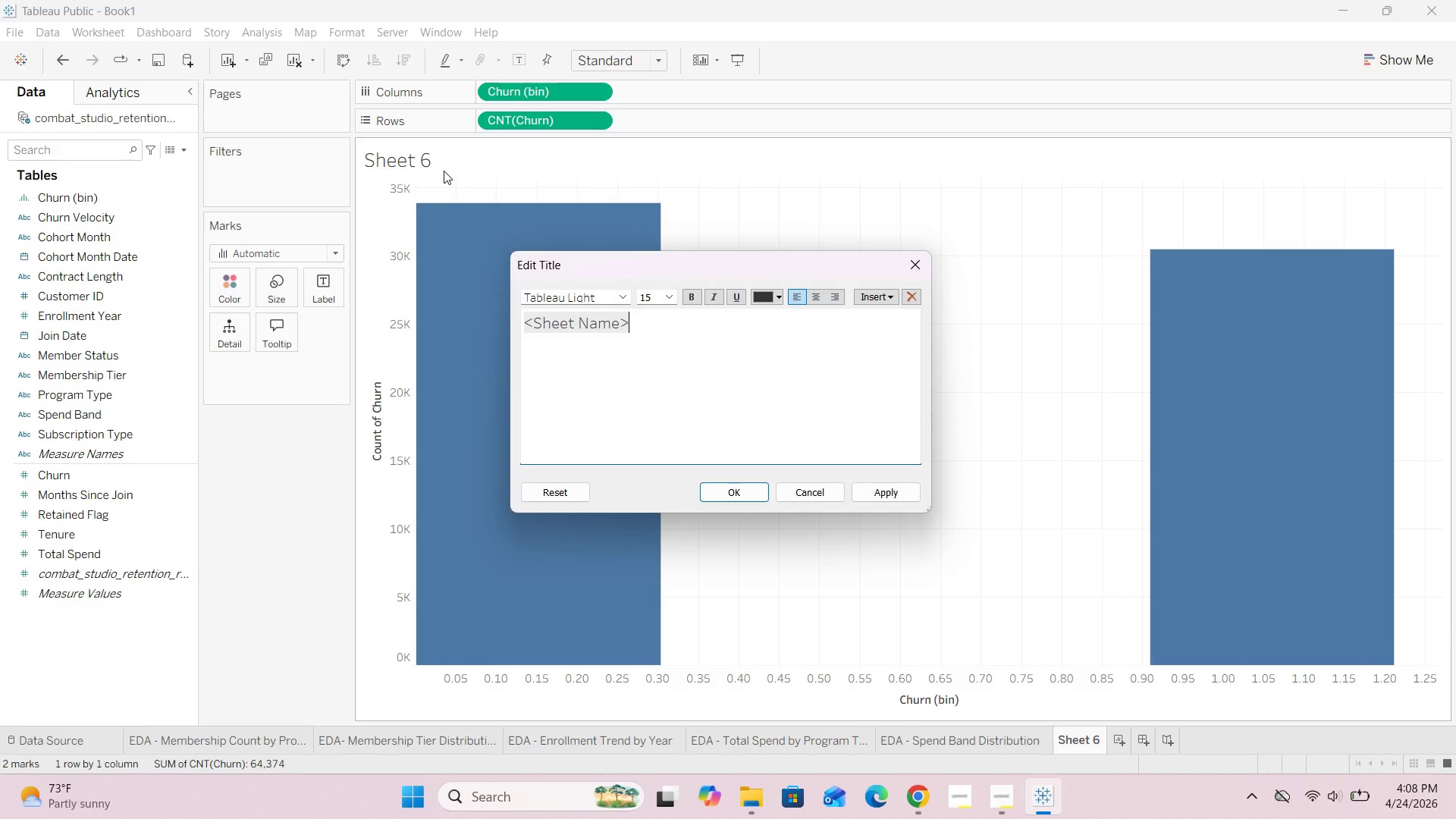 
hold_key(key=Backspace, duration=1.2)
 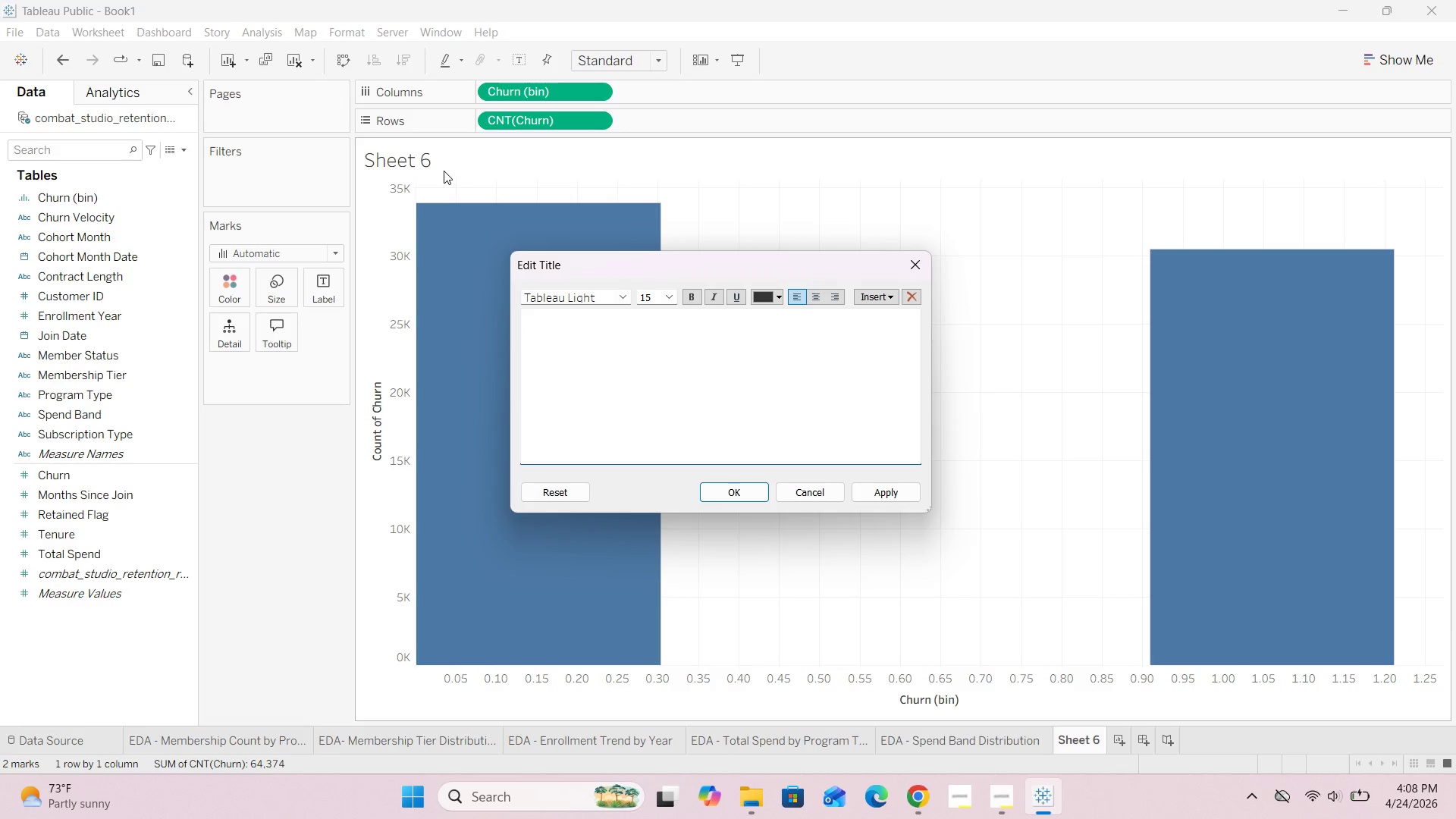 
type(EDA - Tenure )
 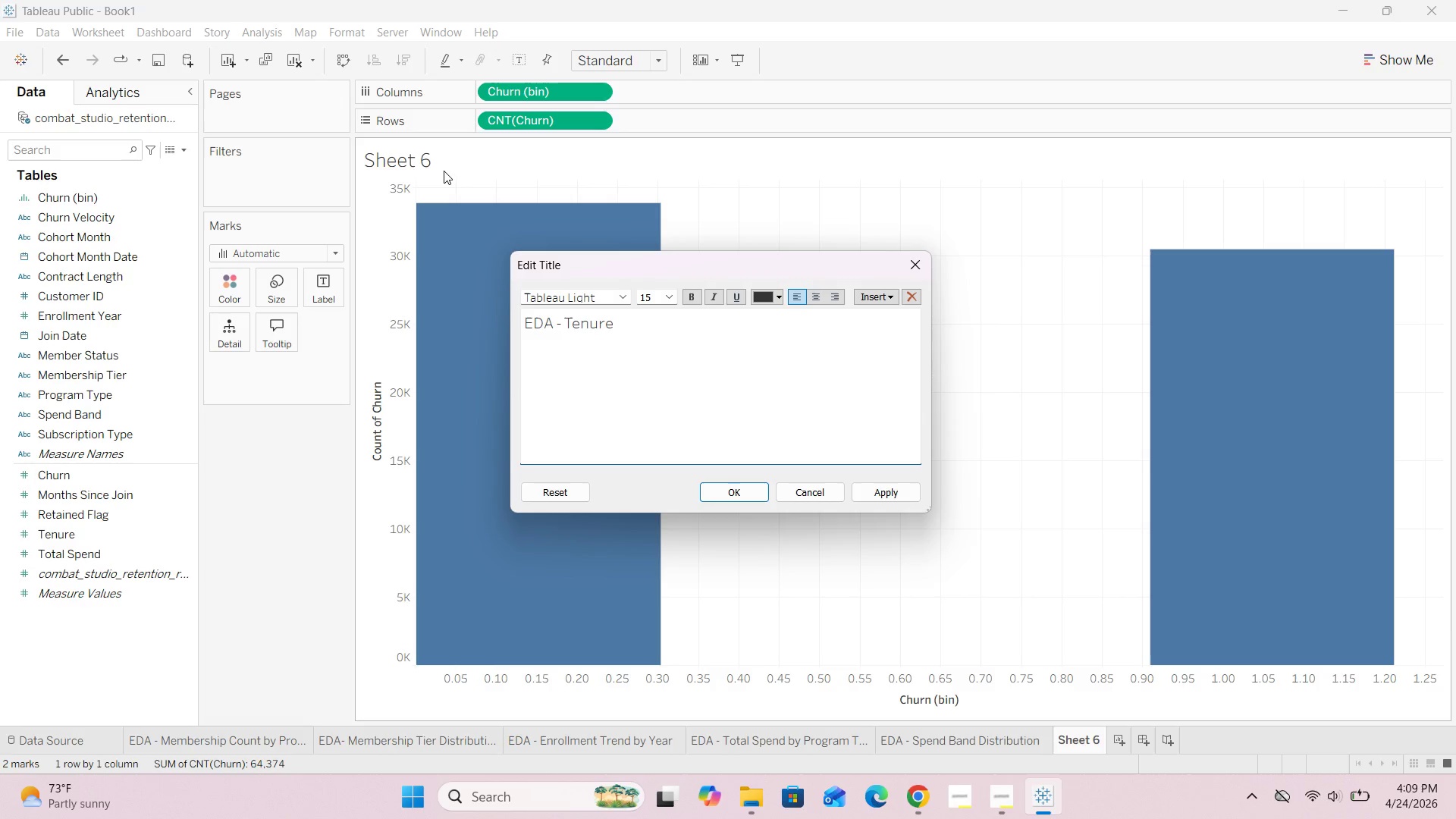 
type(Disy)
key(Backspace)
type(tribution)
 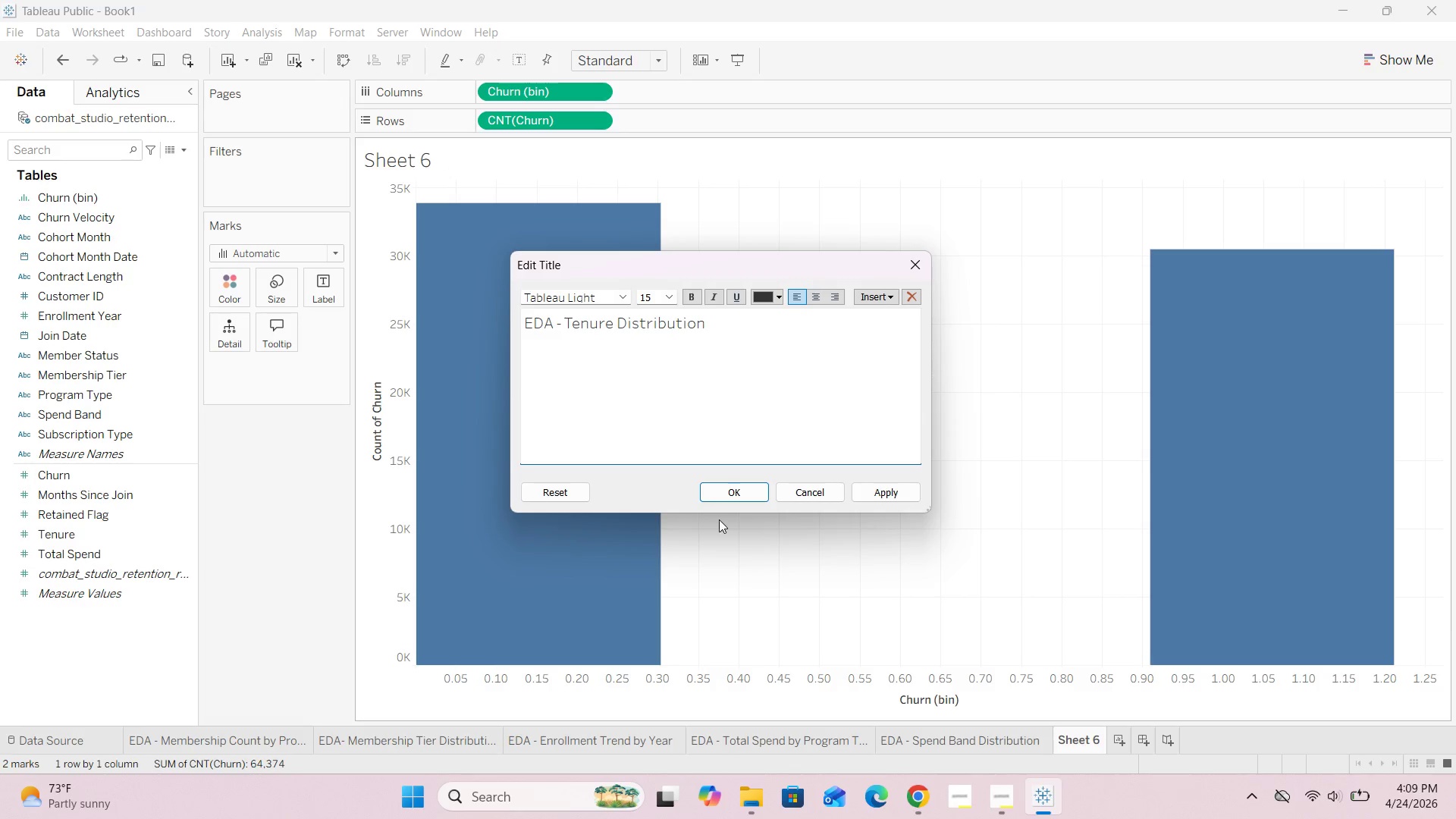 
left_click([743, 494])
 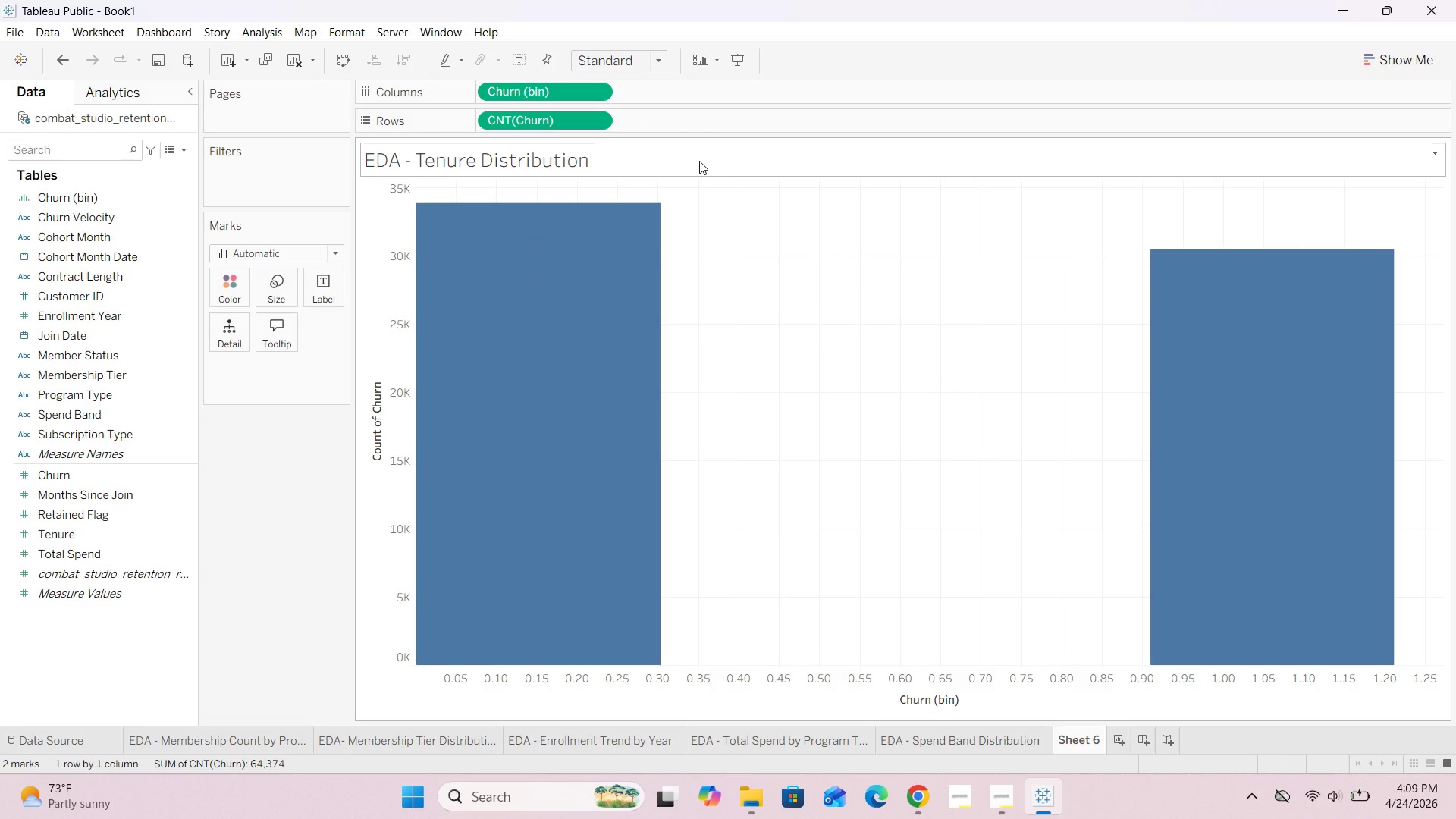 
double_click([592, 161])
 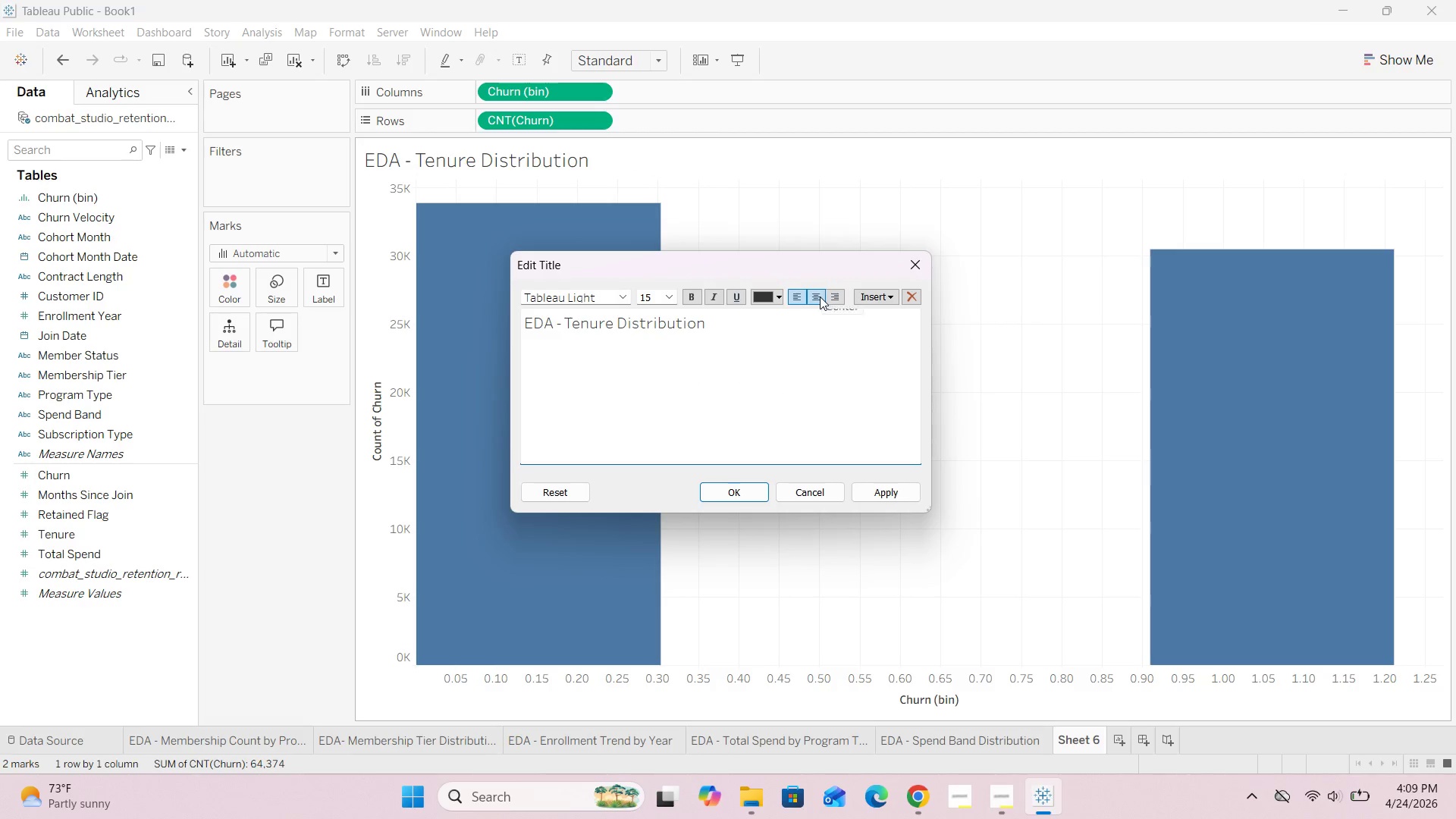 
left_click([819, 298])
 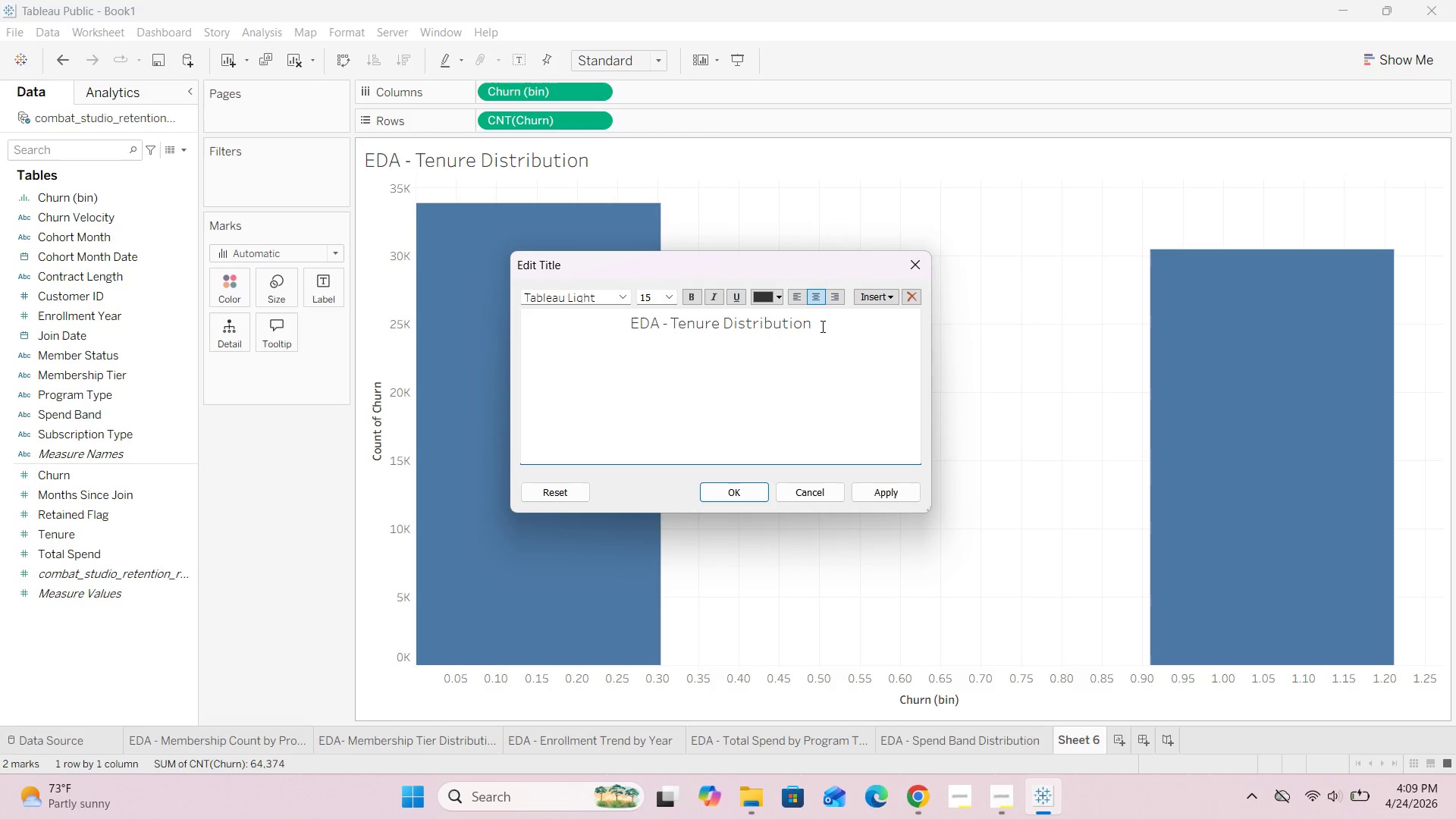 
left_click_drag(start_coordinate=[830, 326], to_coordinate=[799, 324])
 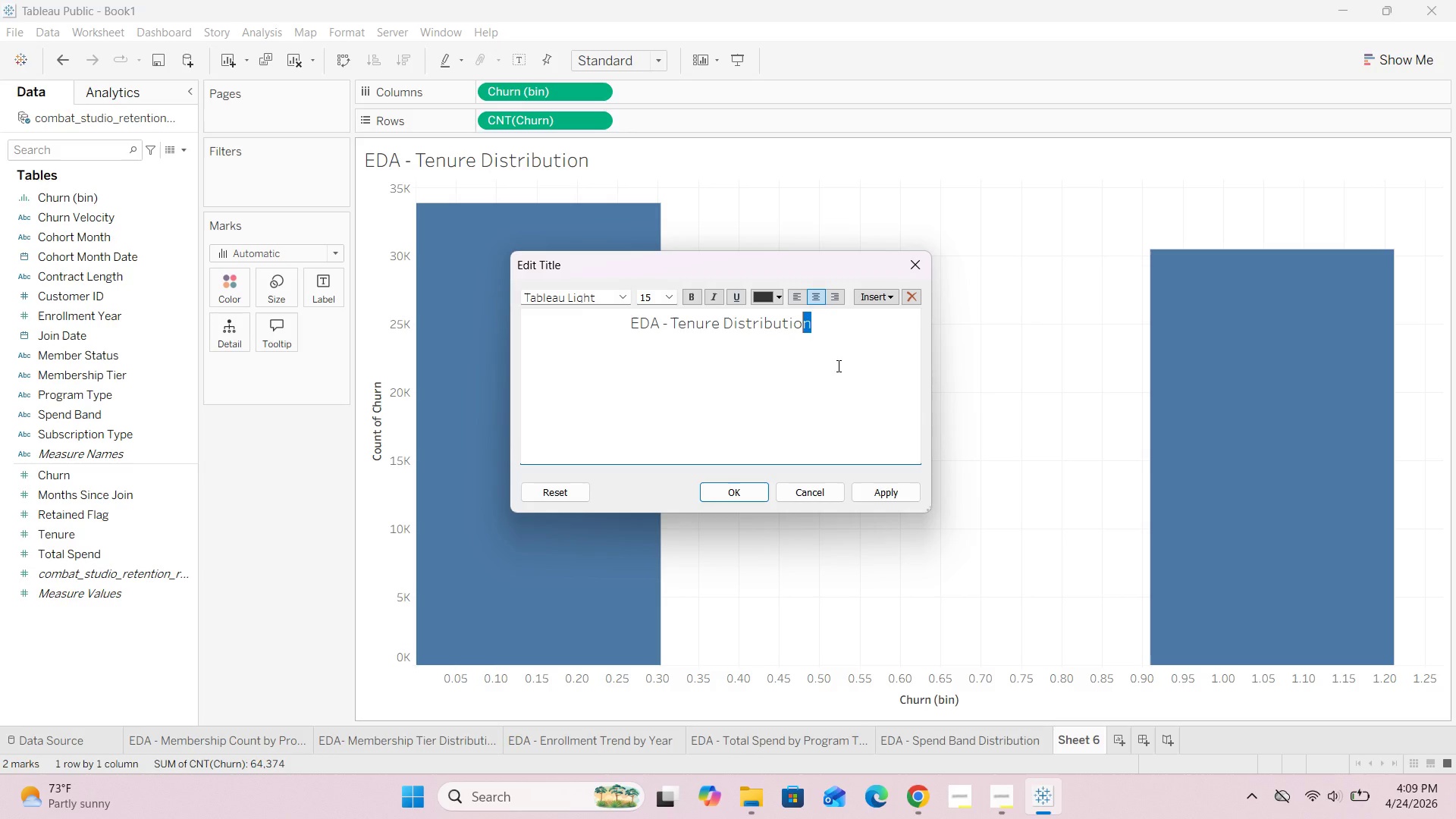 
left_click_drag(start_coordinate=[837, 369], to_coordinate=[837, 375])
 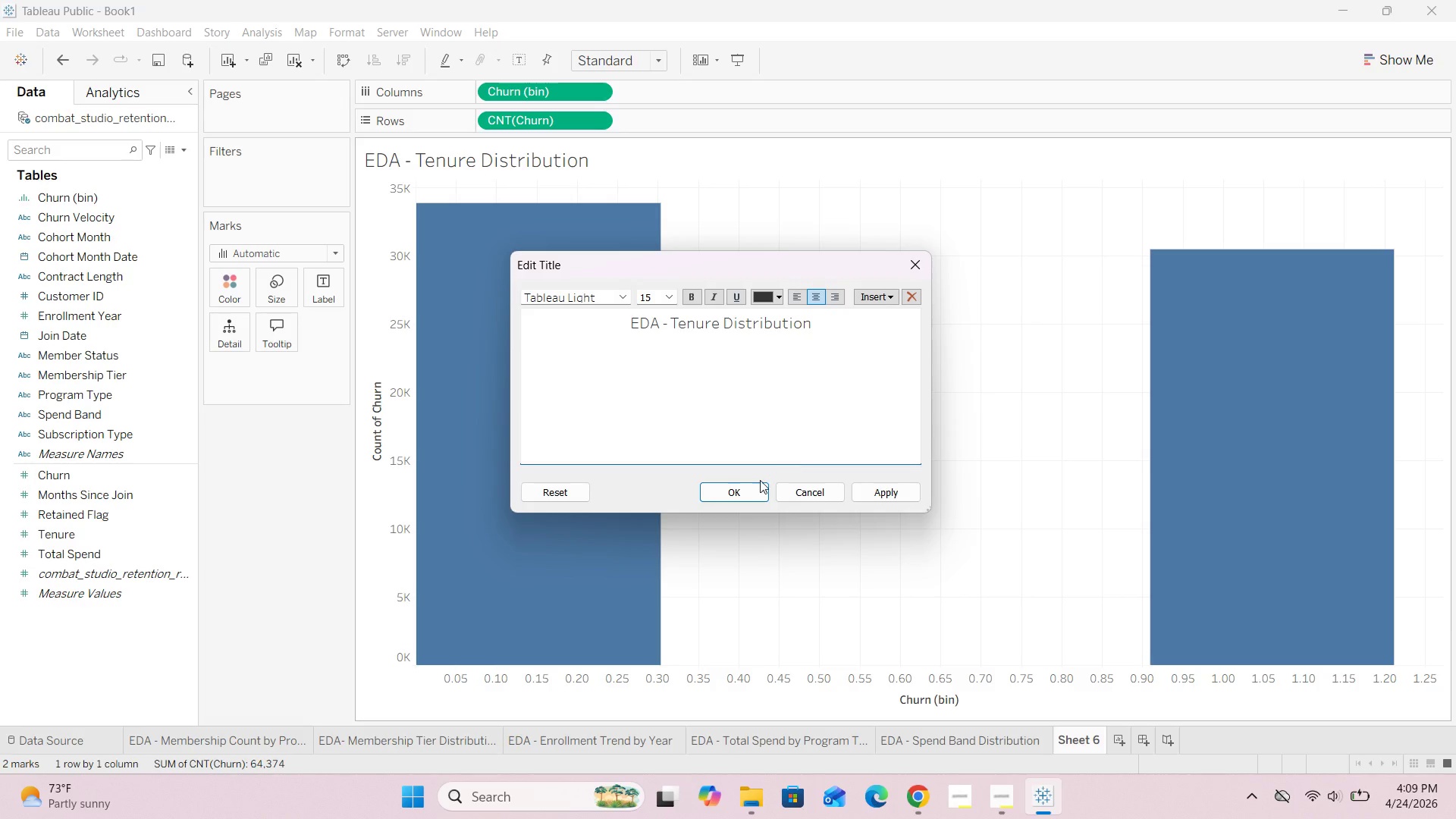 
left_click([757, 482])
 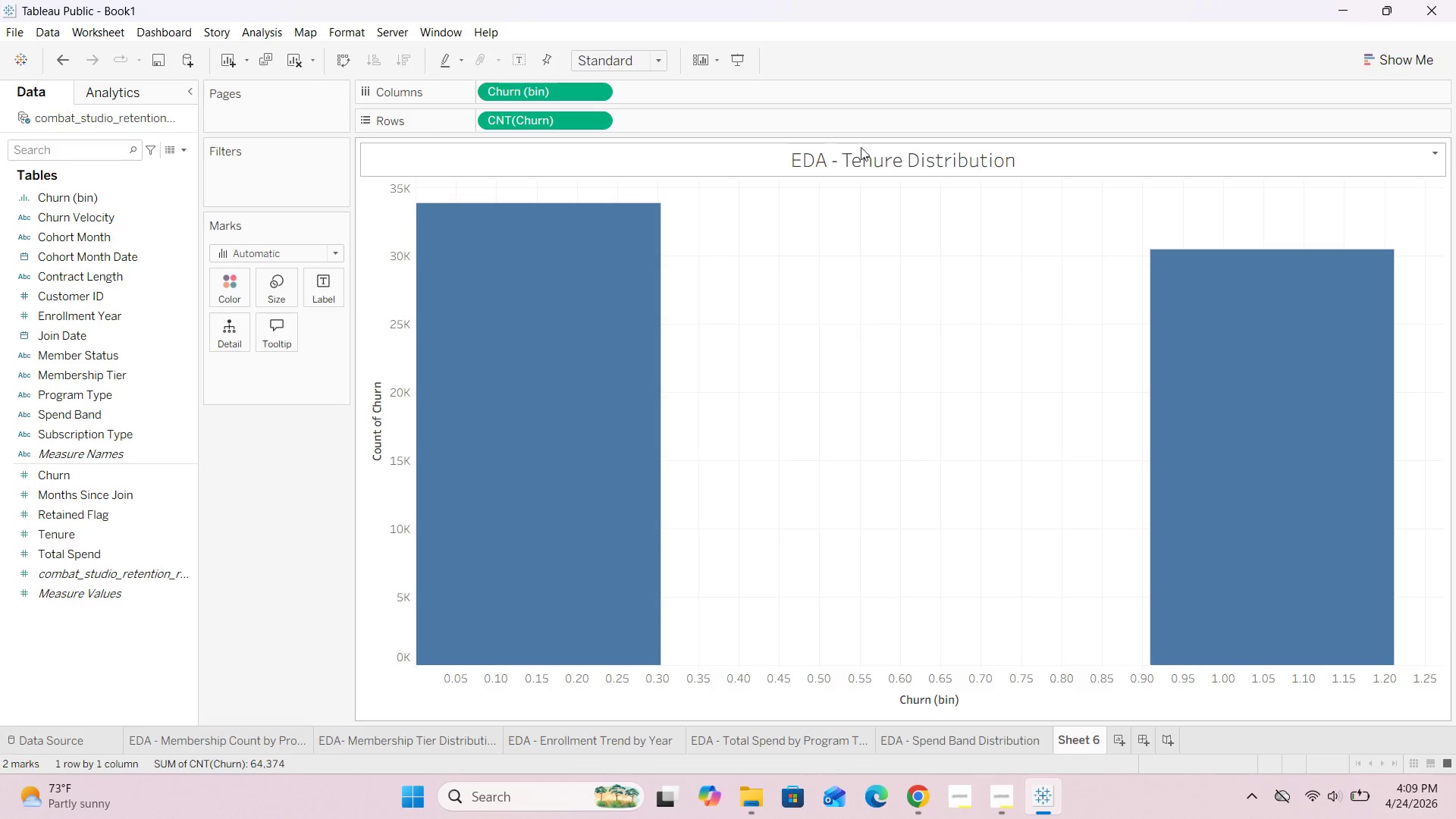 
double_click([858, 153])
 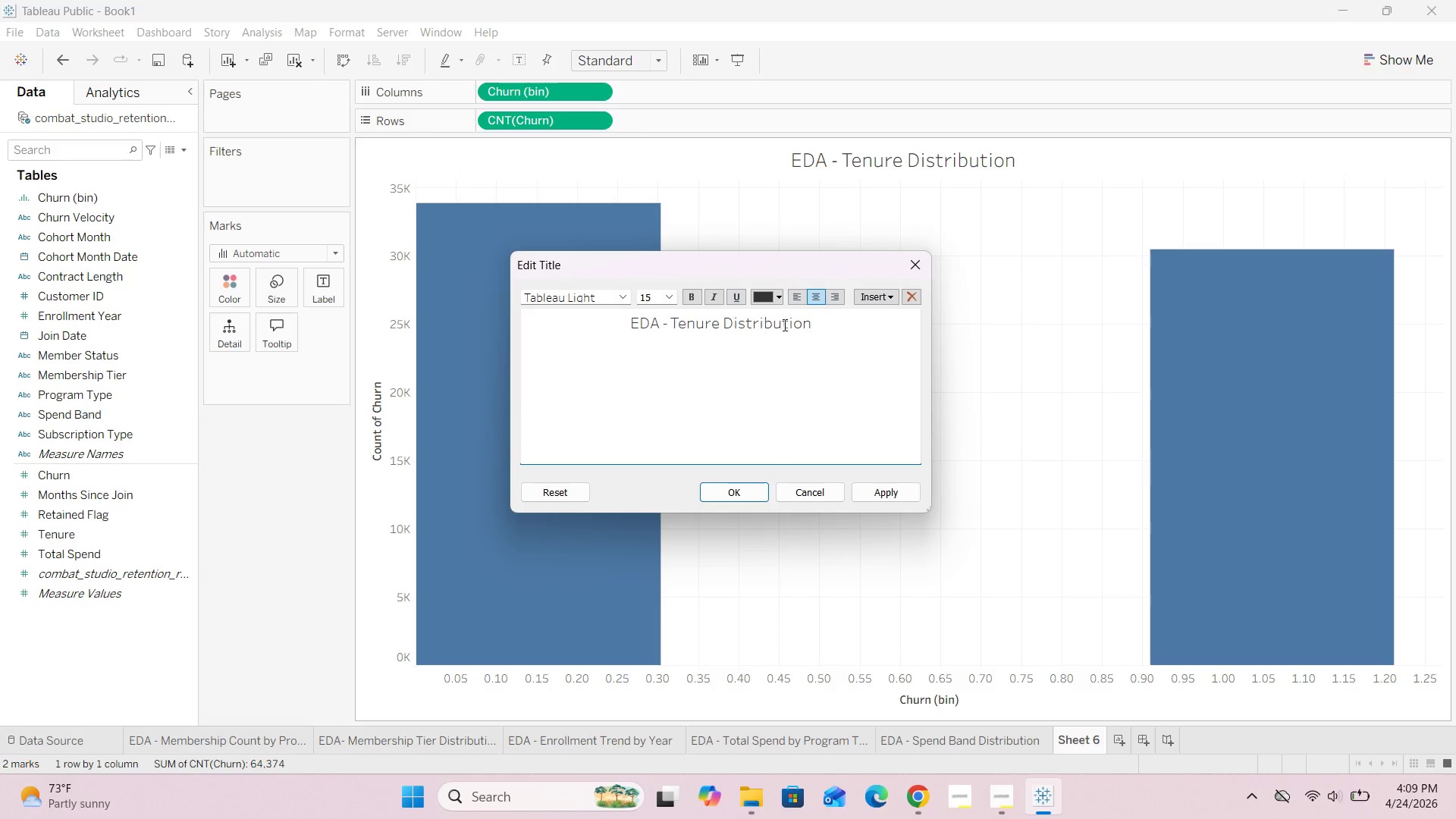 
left_click_drag(start_coordinate=[867, 321], to_coordinate=[500, 302])
 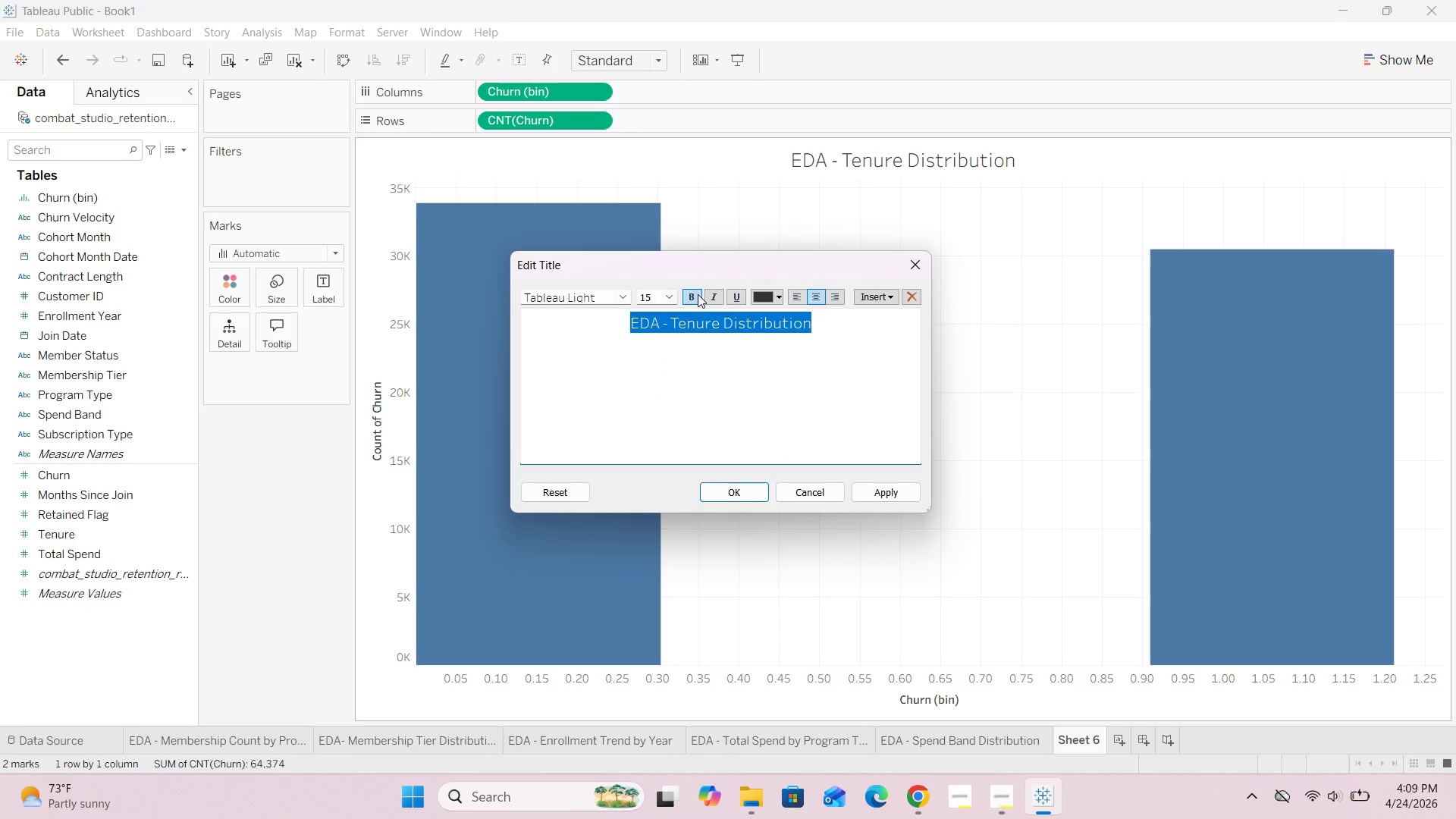 
left_click([695, 297])
 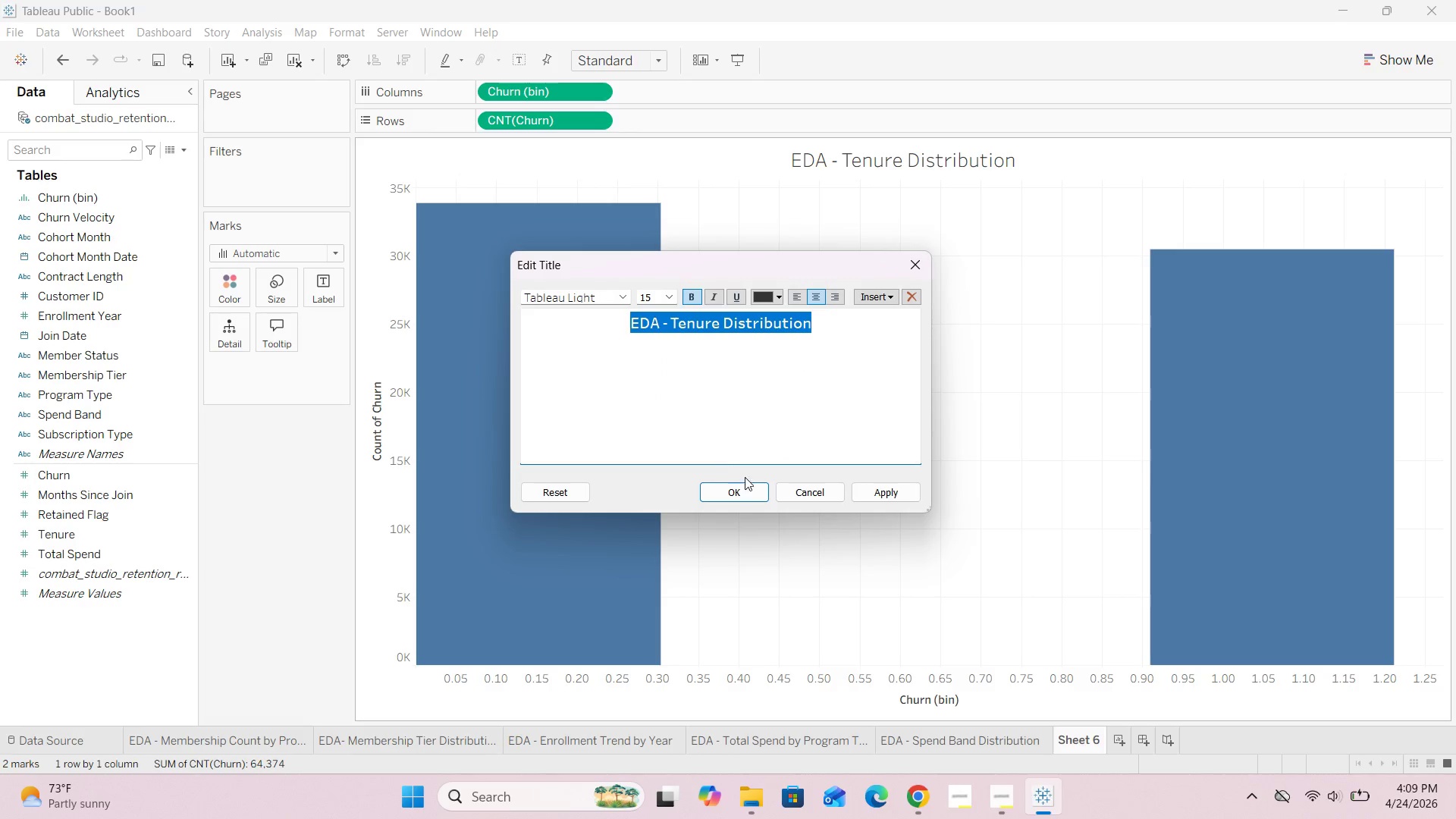 
left_click([748, 489])
 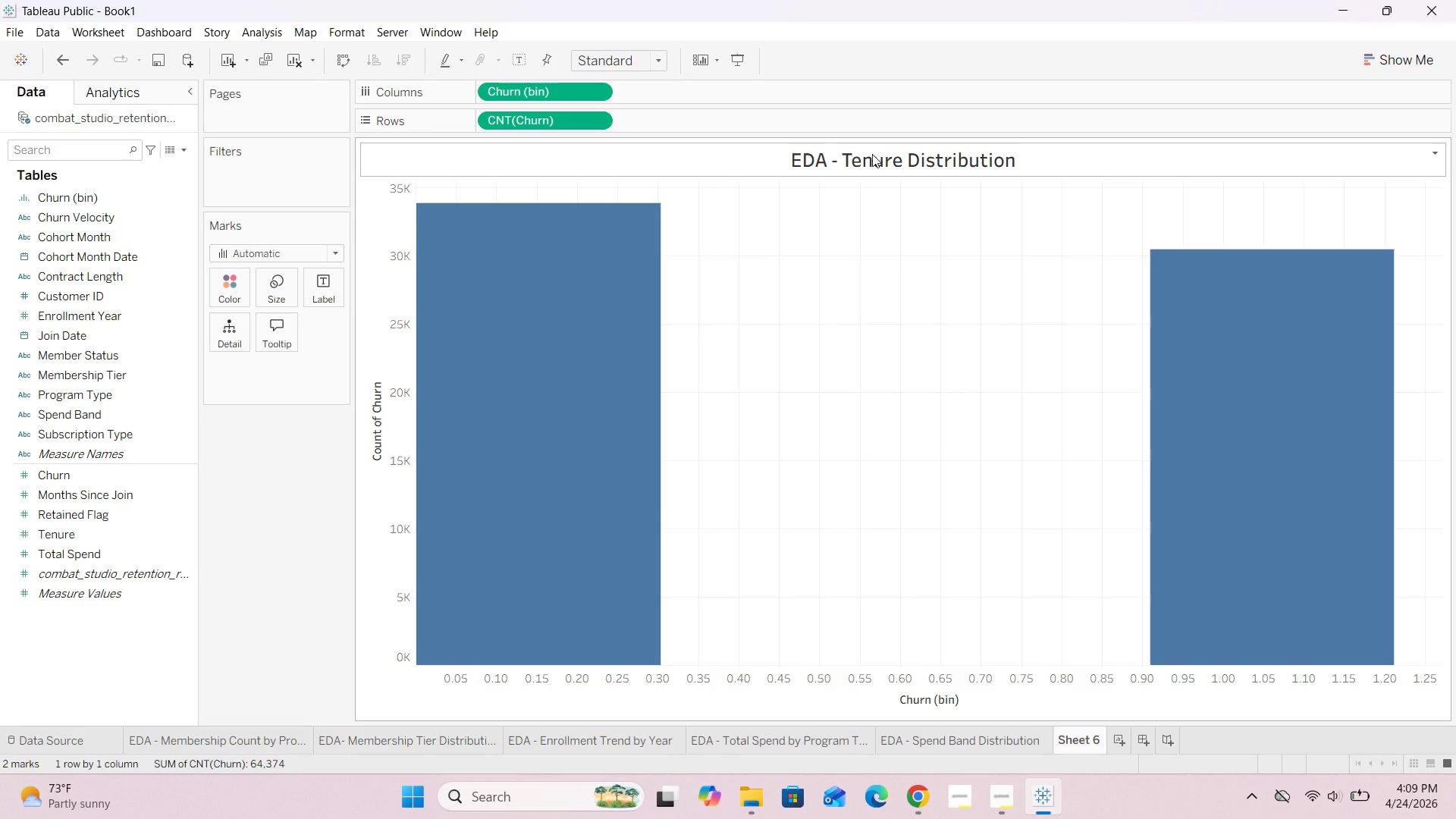 
double_click([872, 154])
 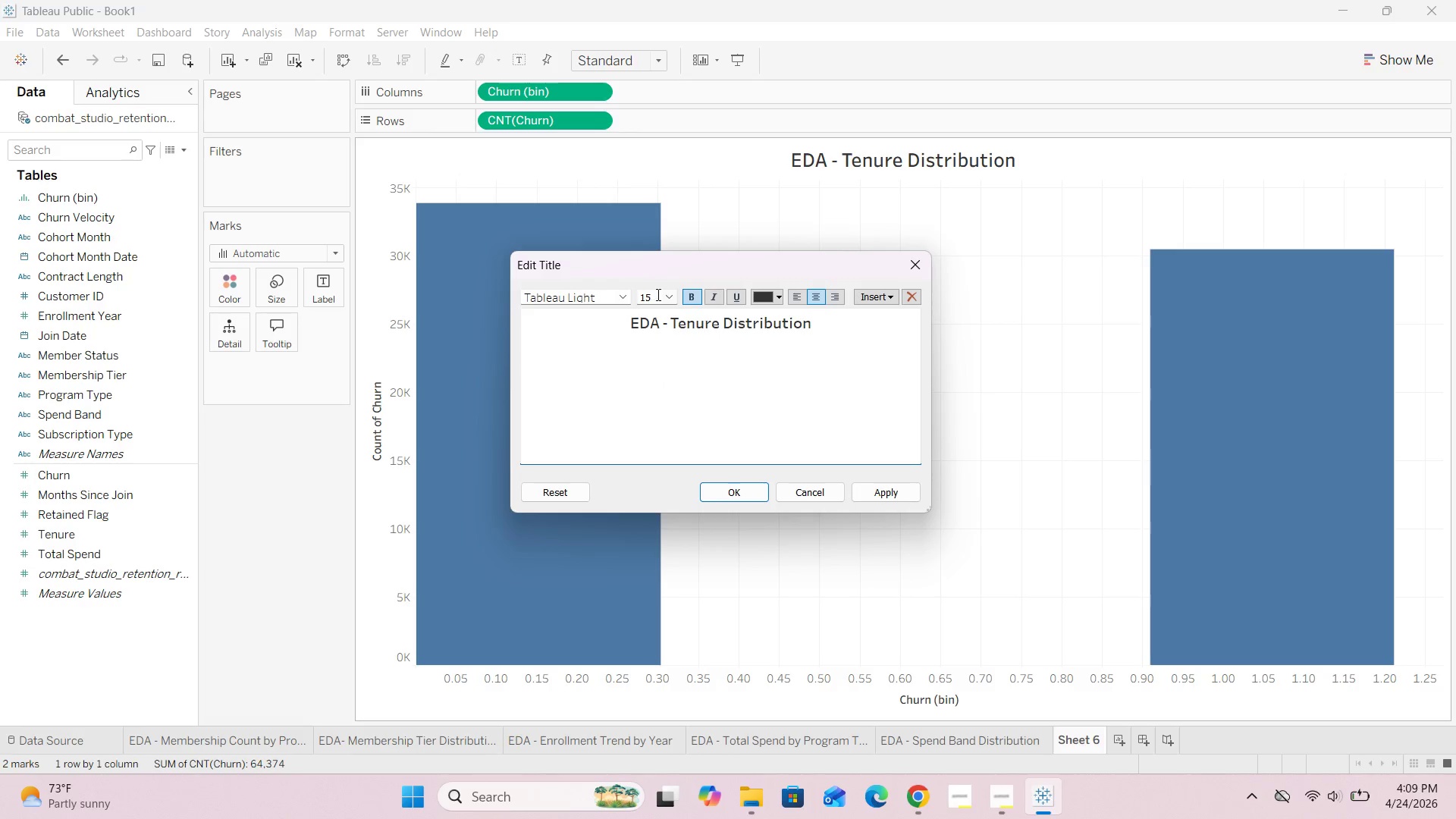 
left_click([666, 295])
 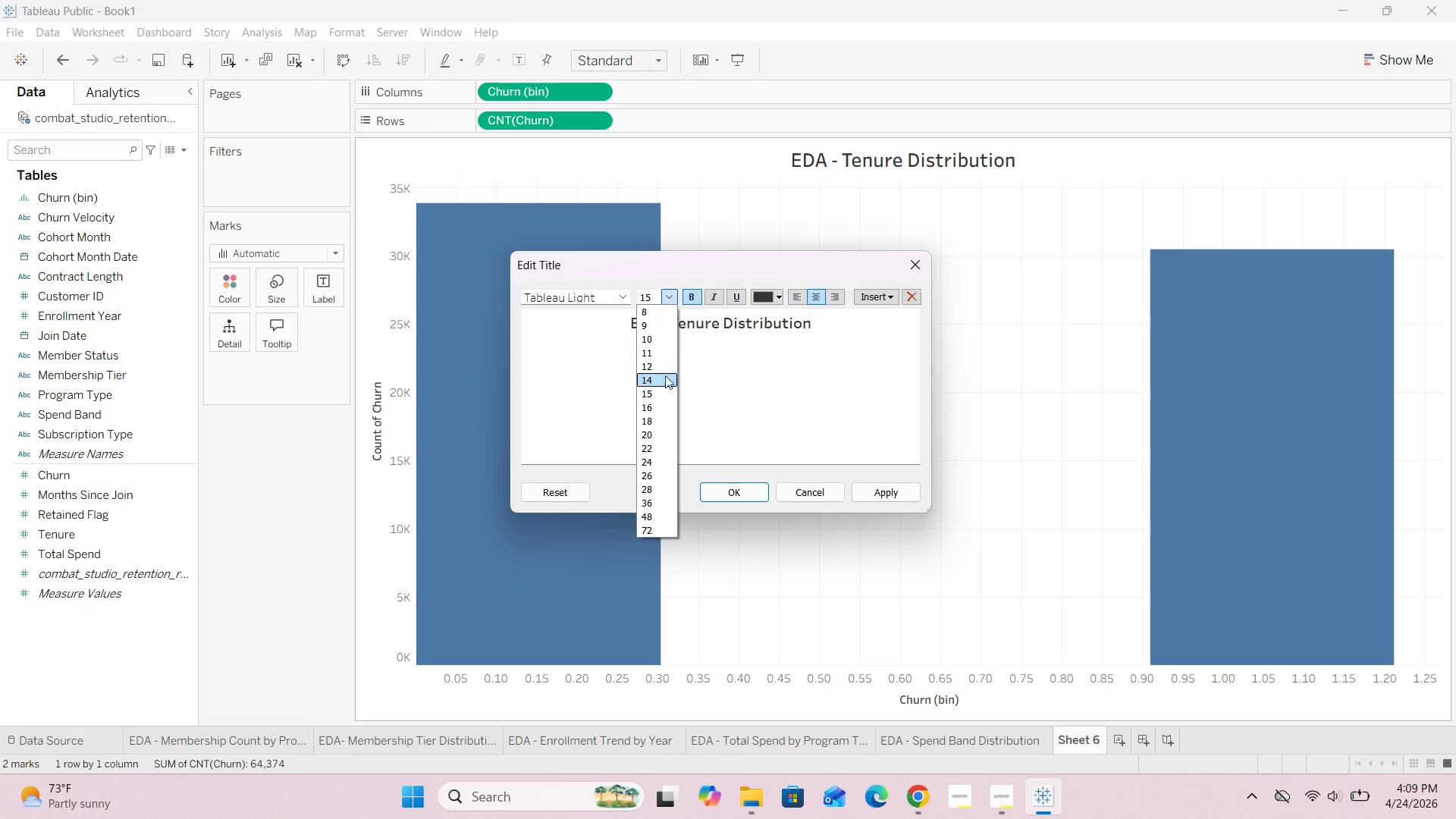 
left_click([661, 378])
 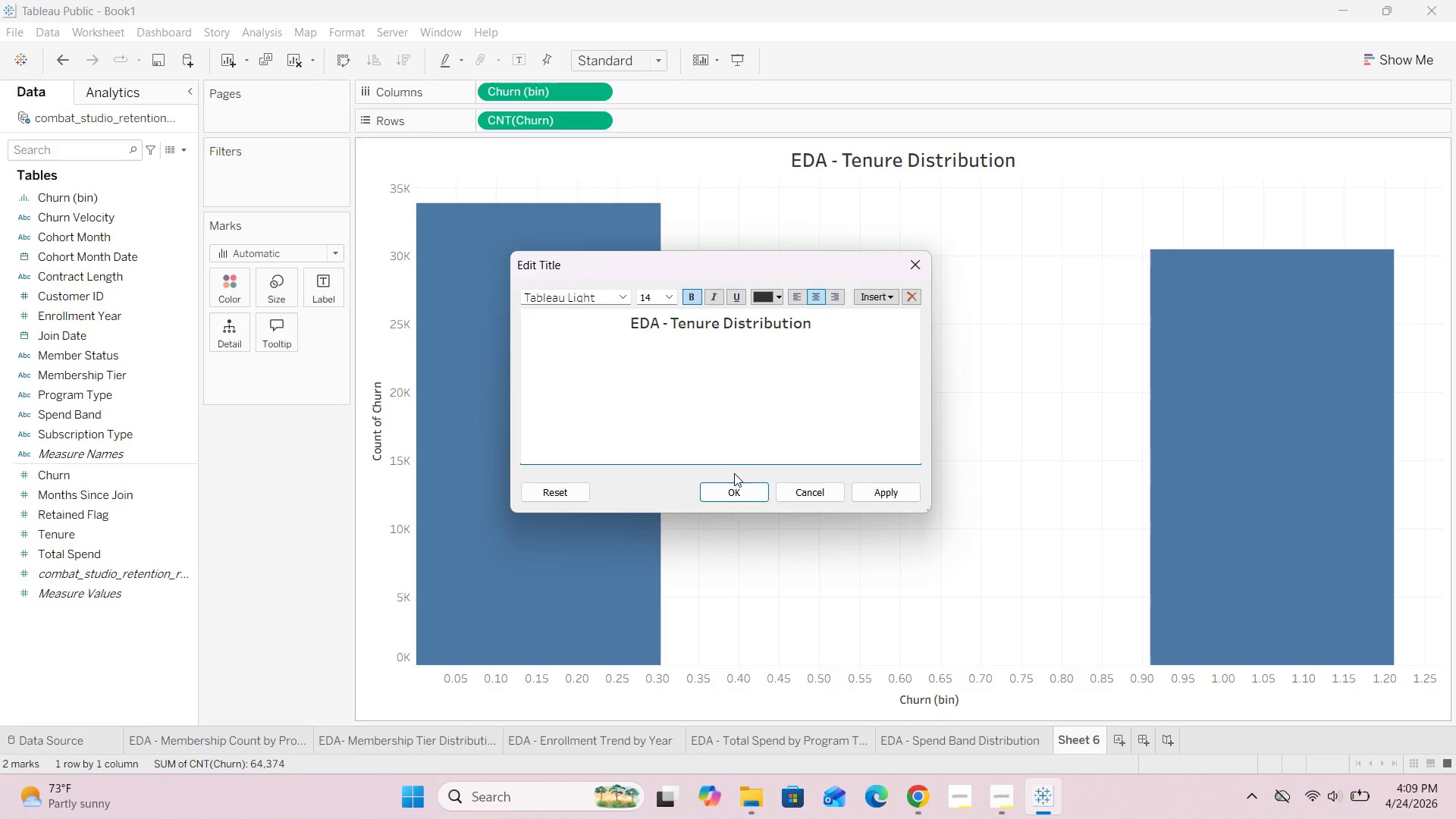 
left_click([739, 486])
 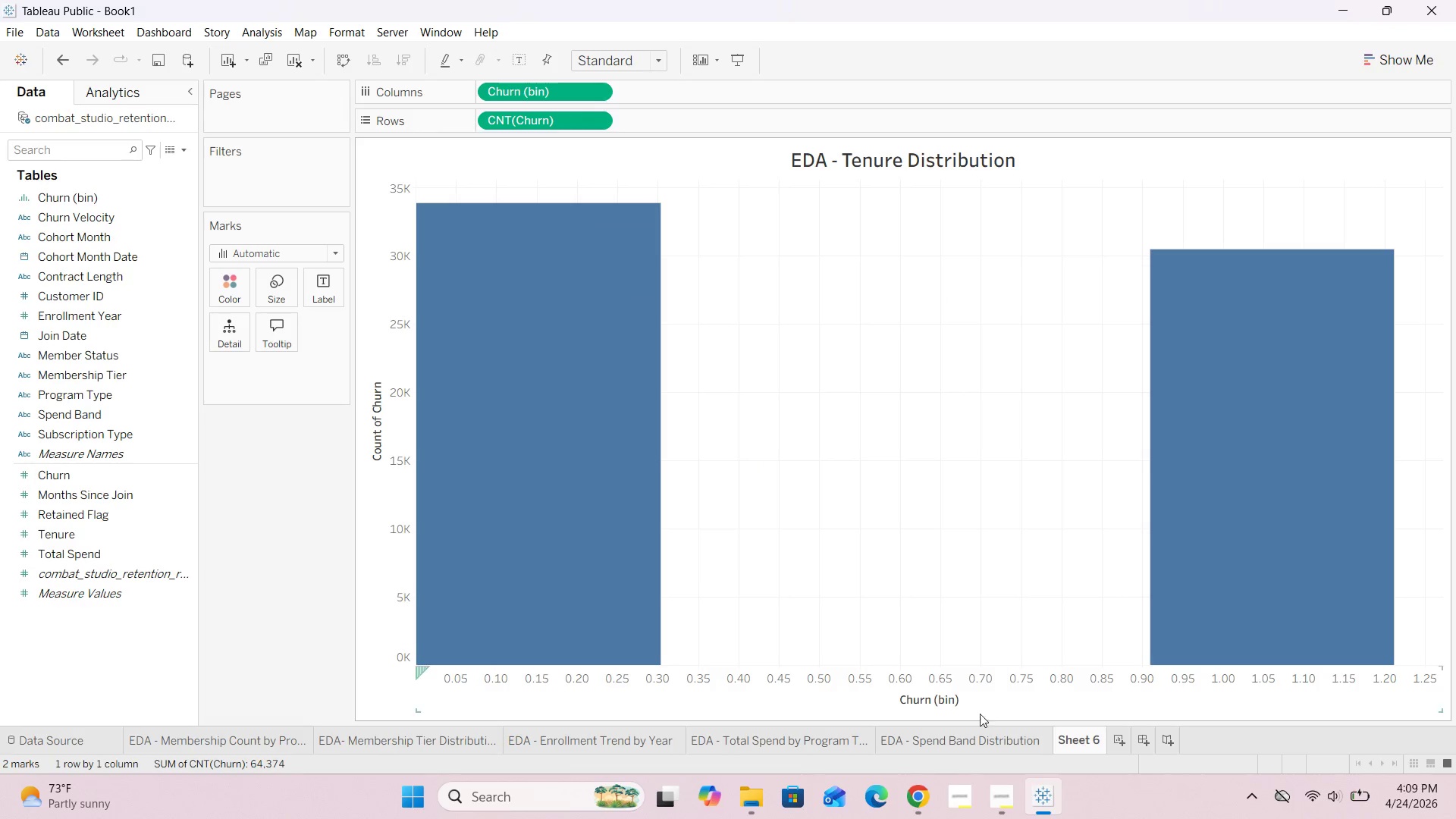 
left_click_drag(start_coordinate=[918, 818], to_coordinate=[921, 811])
 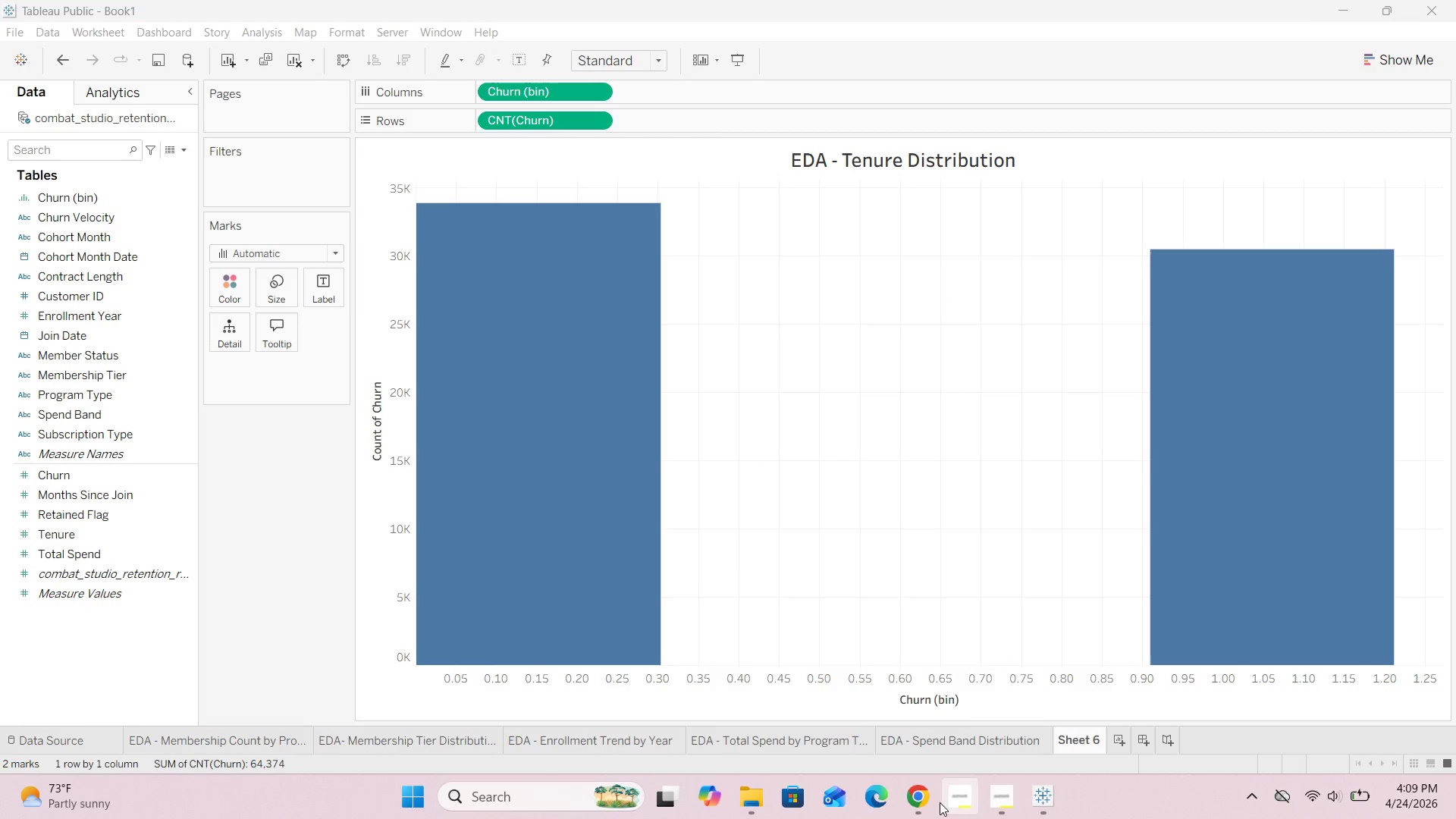 
left_click([927, 805])
 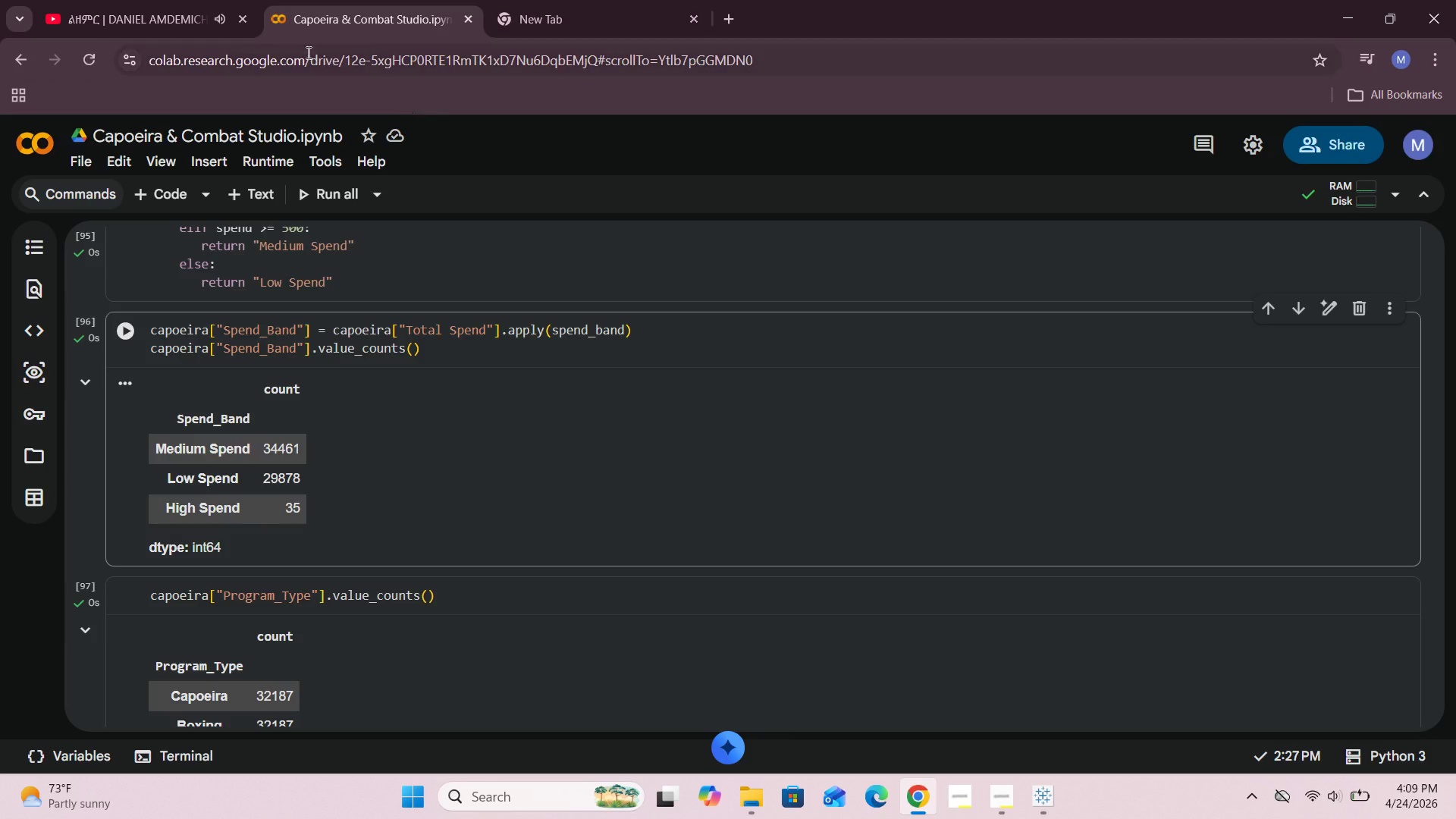 
left_click([121, 0])
 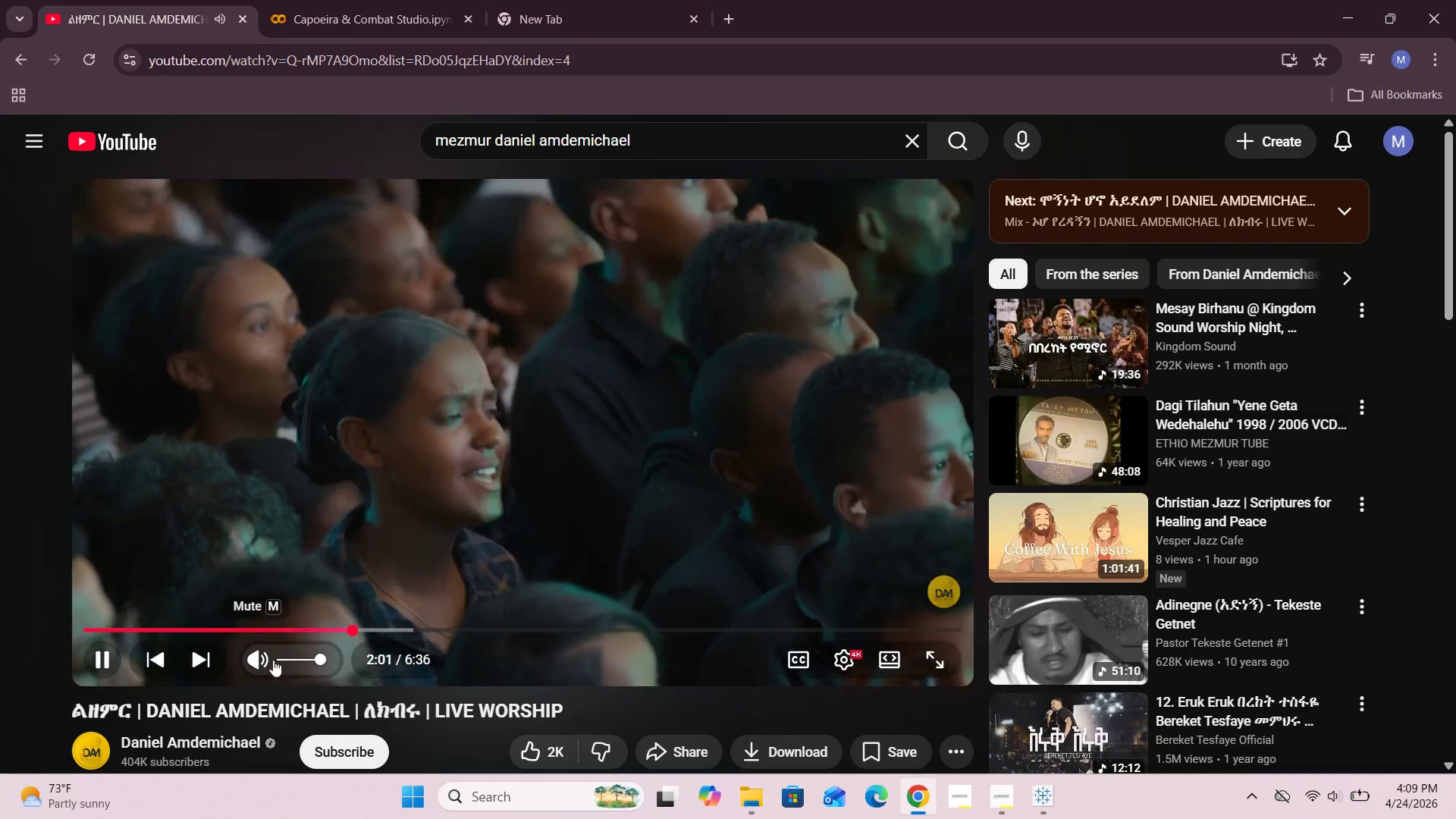 
left_click_drag(start_coordinate=[320, 657], to_coordinate=[345, 661])
 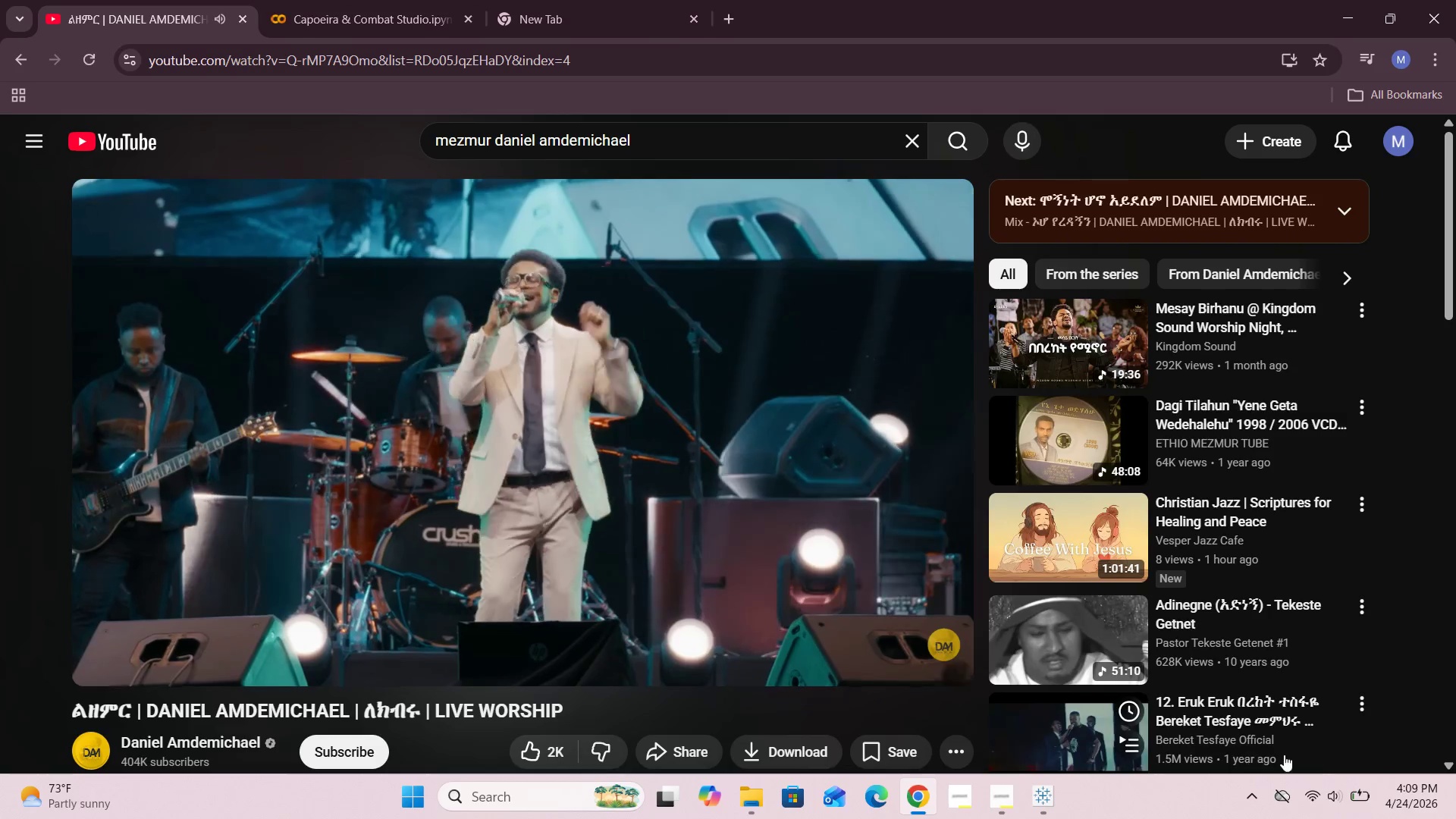 
left_click([1333, 785])
 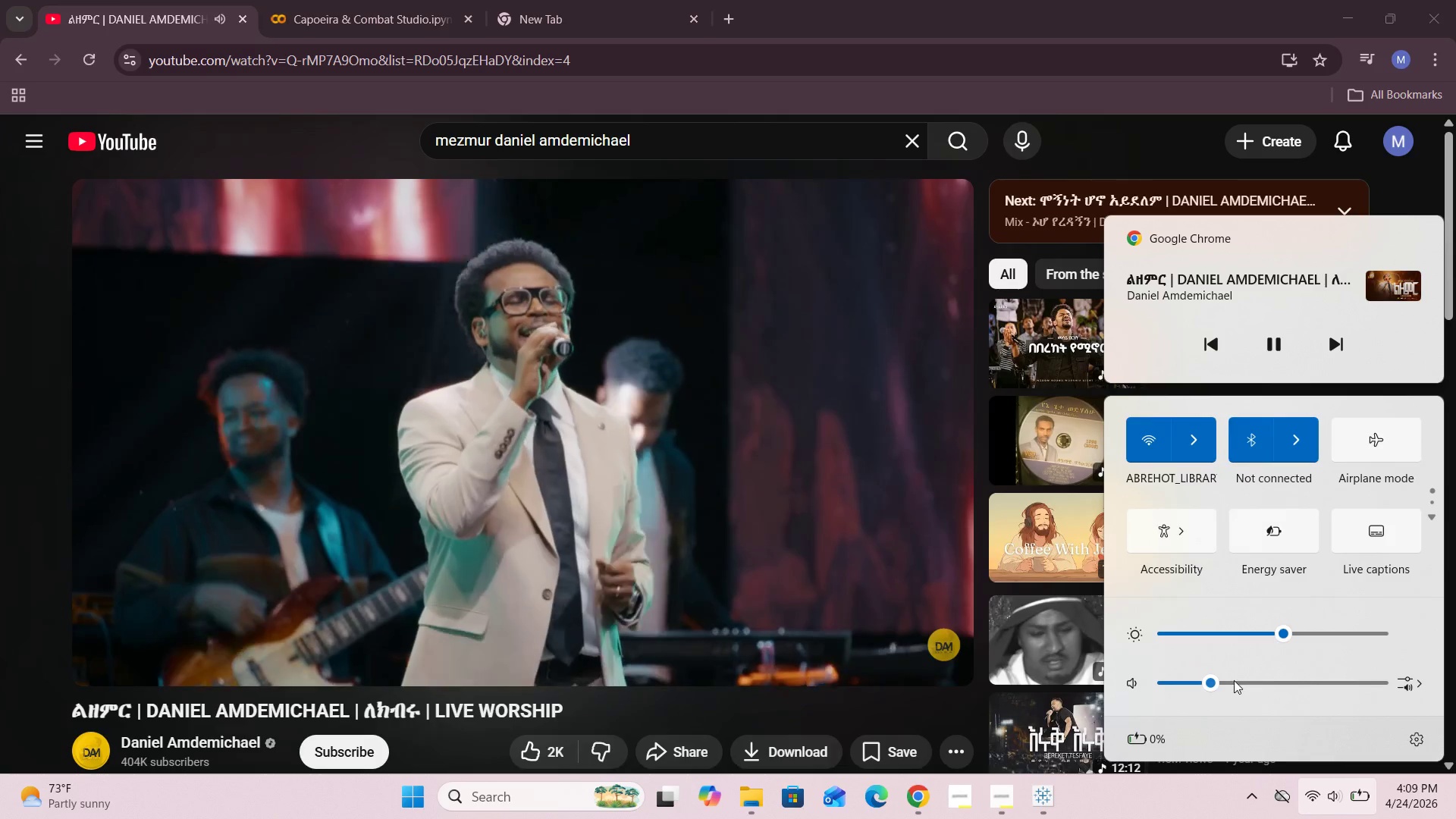 
left_click([1223, 680])
 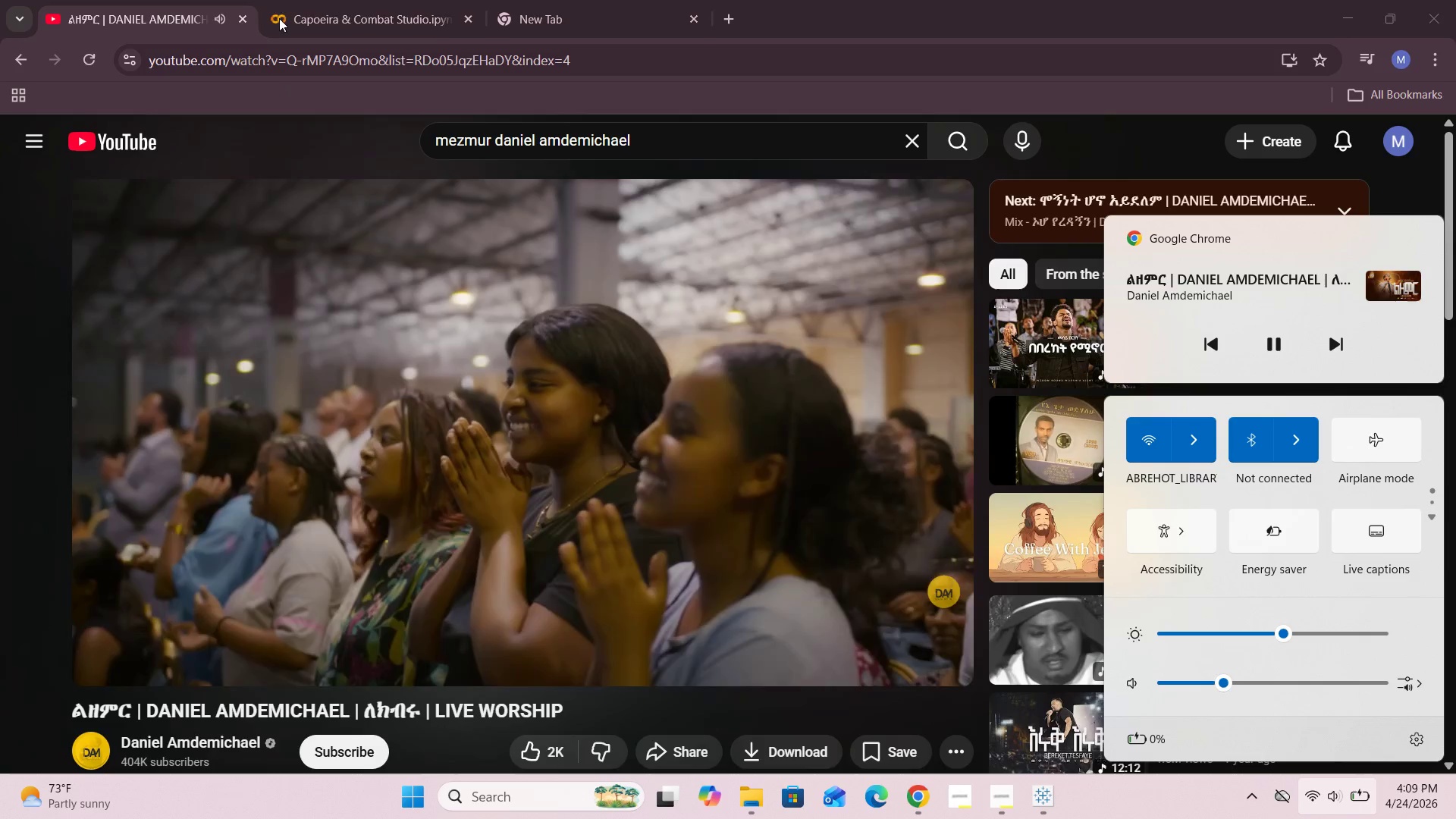 
left_click([336, 0])
 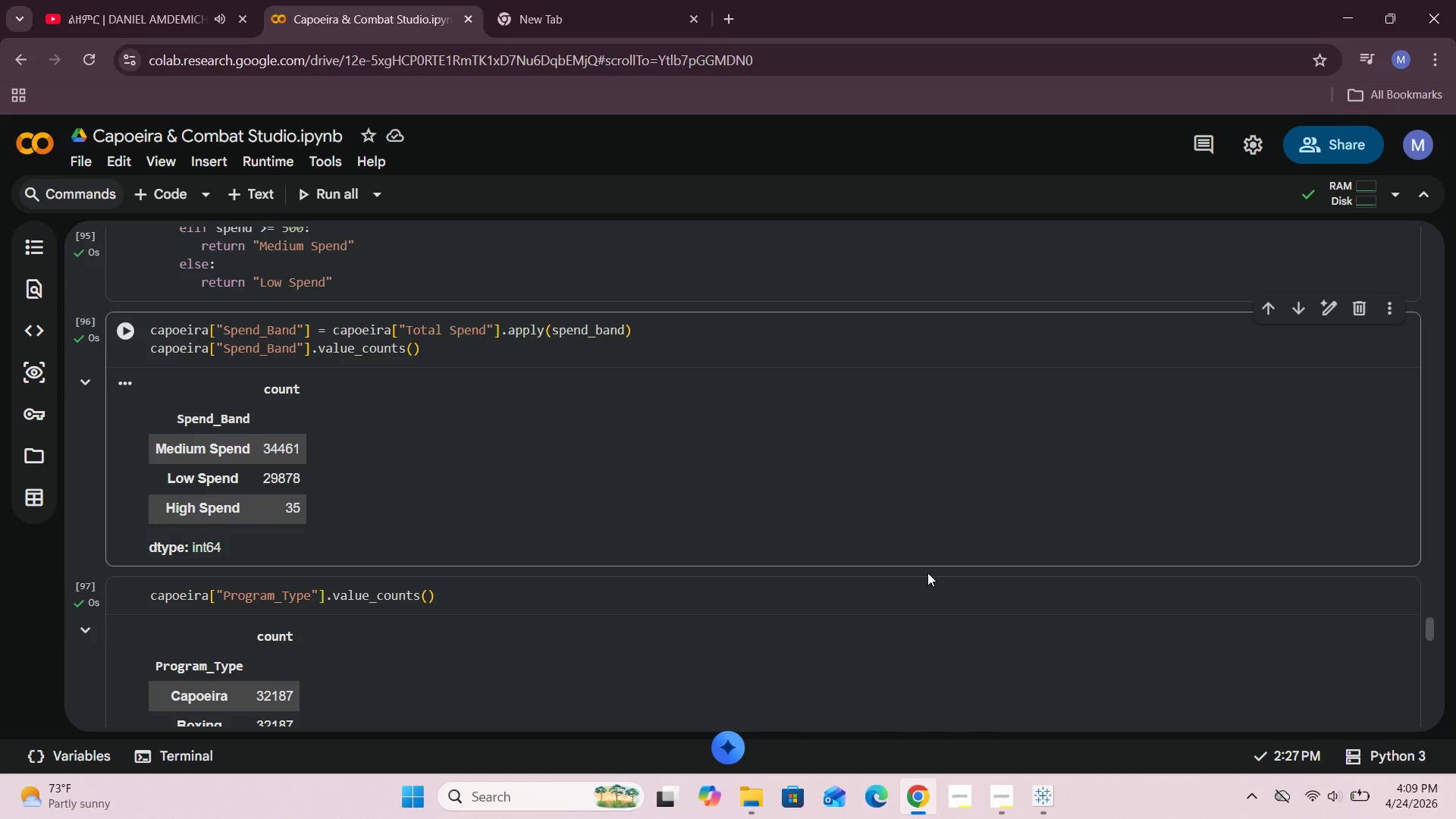 
left_click([1050, 802])
 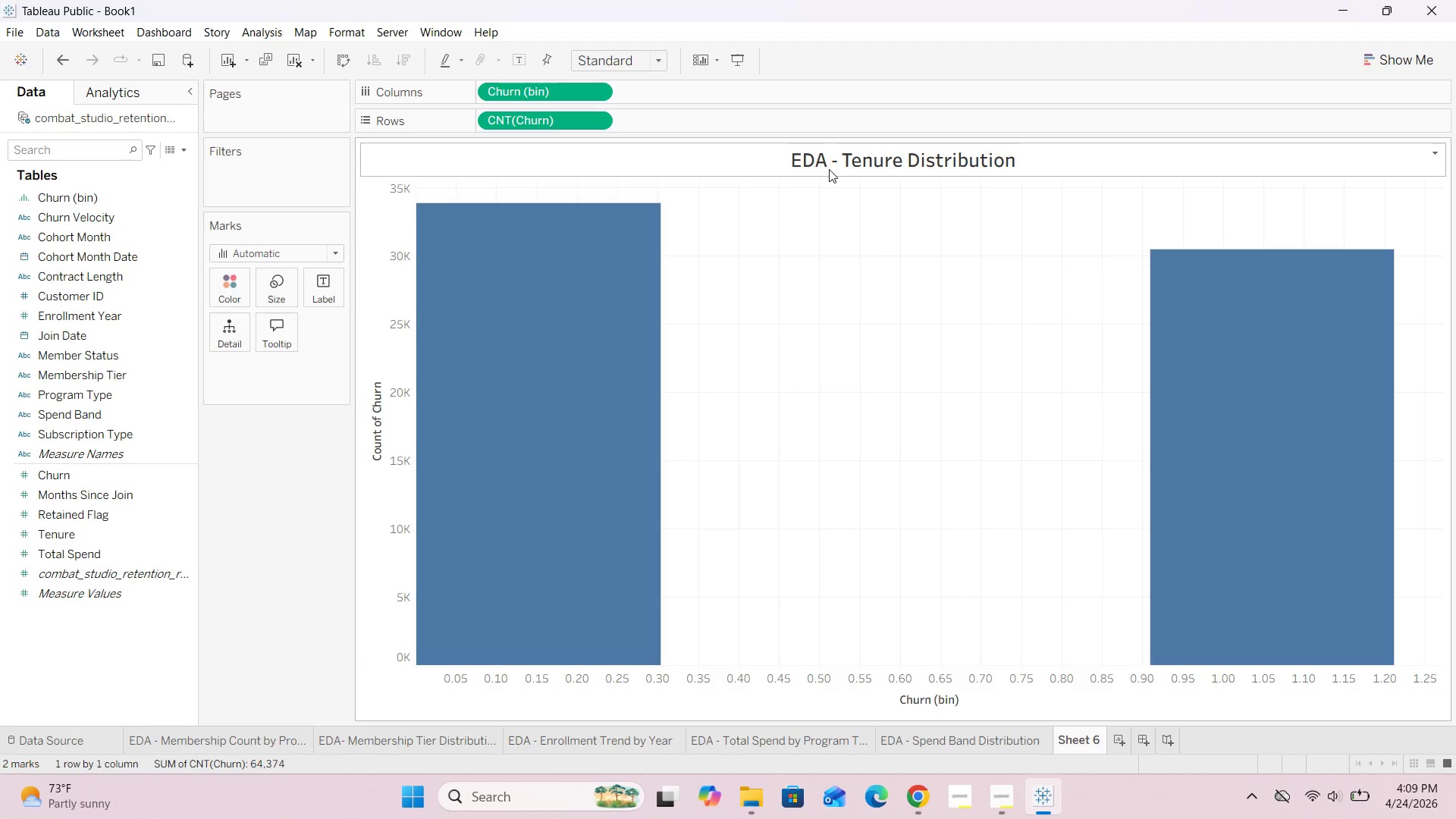 
wait(6.55)
 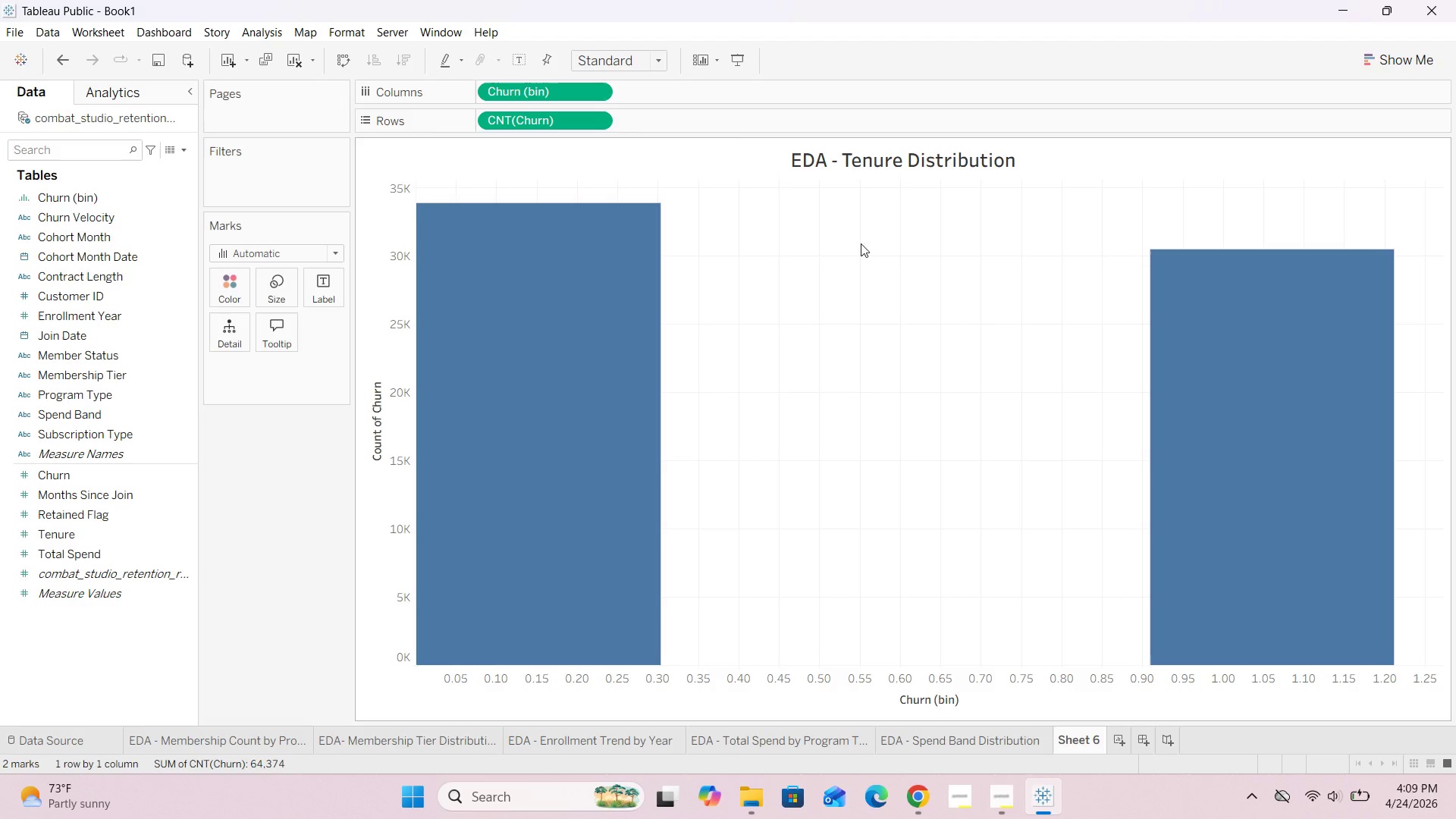 
double_click([1078, 736])
 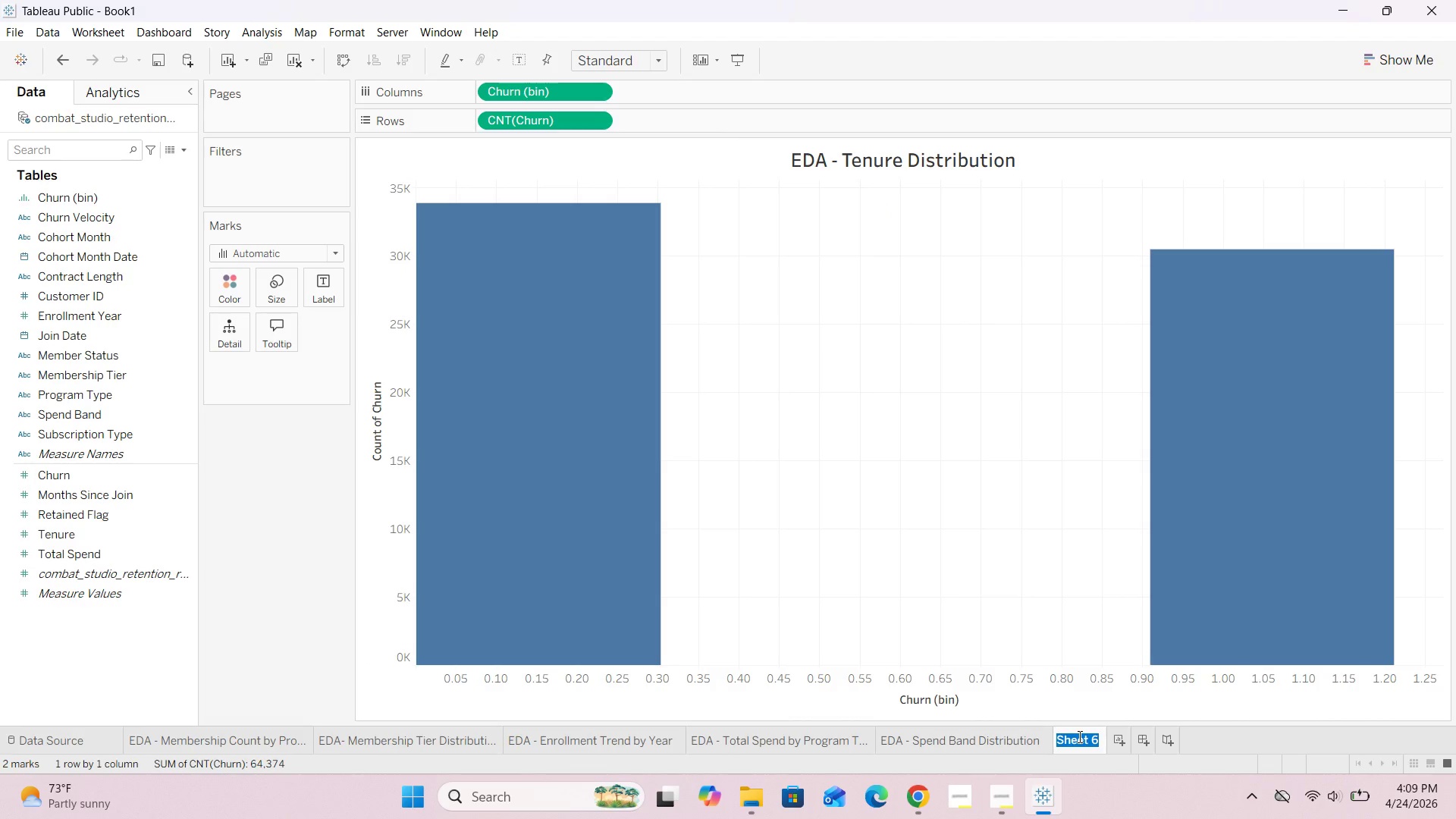 
key(Backspace)
type(EDA-)
key(Backspace)
type( - Tebure )
key(Backspace)
key(Backspace)
key(Backspace)
key(Backspace)
key(Backspace)
type(nure Du)
key(Backspace)
type(istribution)
 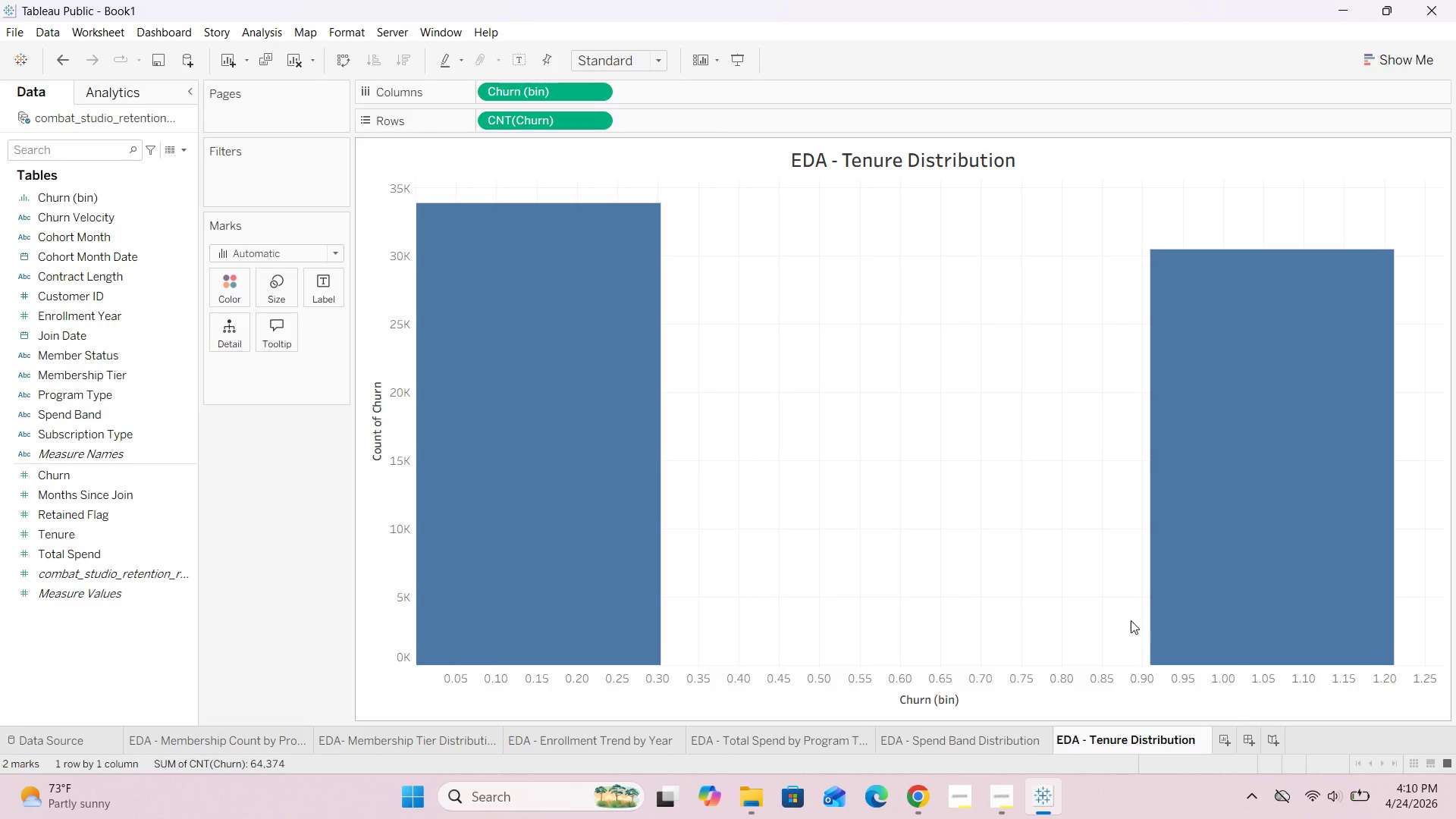 
left_click([1056, 702])
 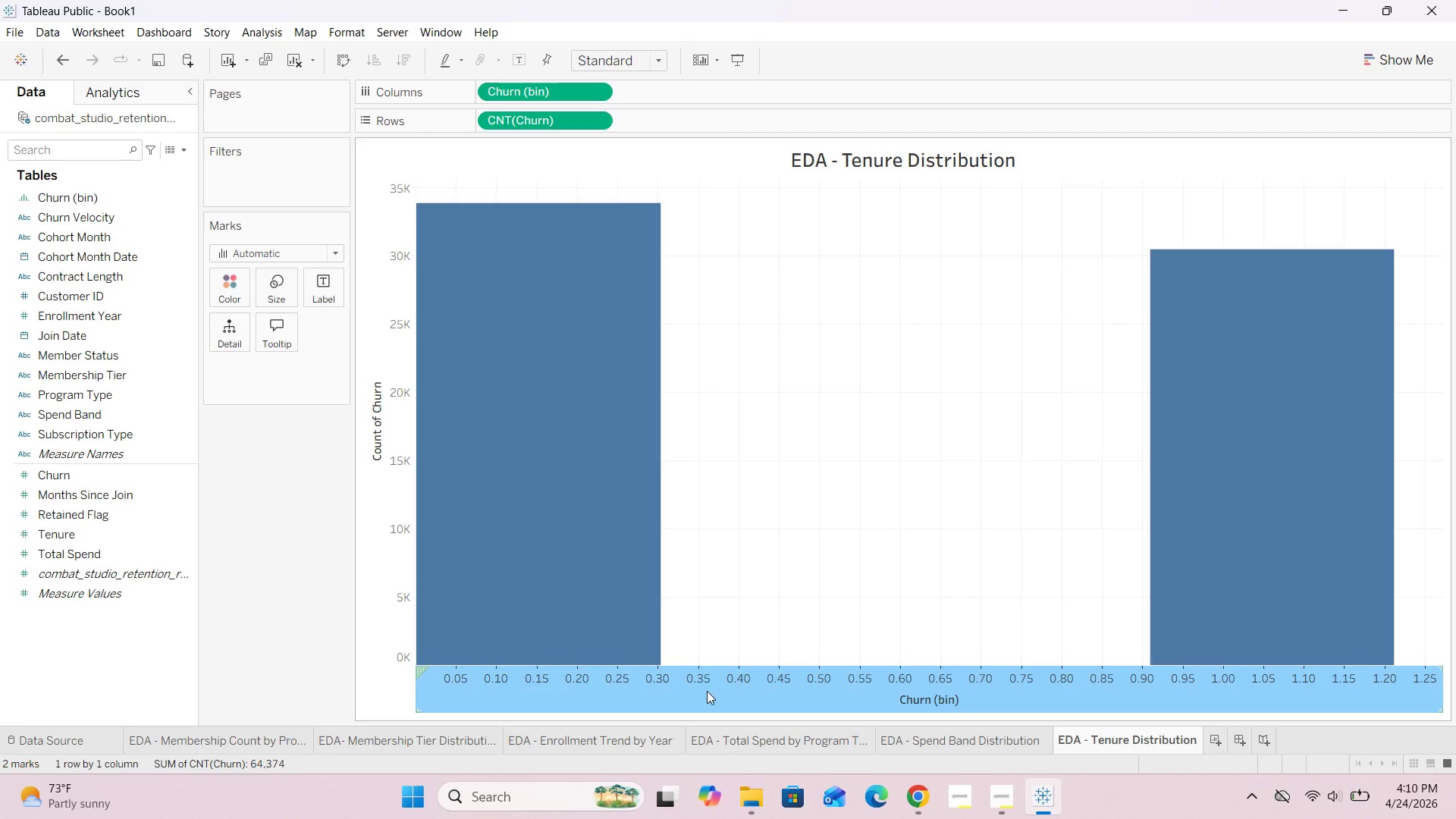 
left_click([701, 695])
 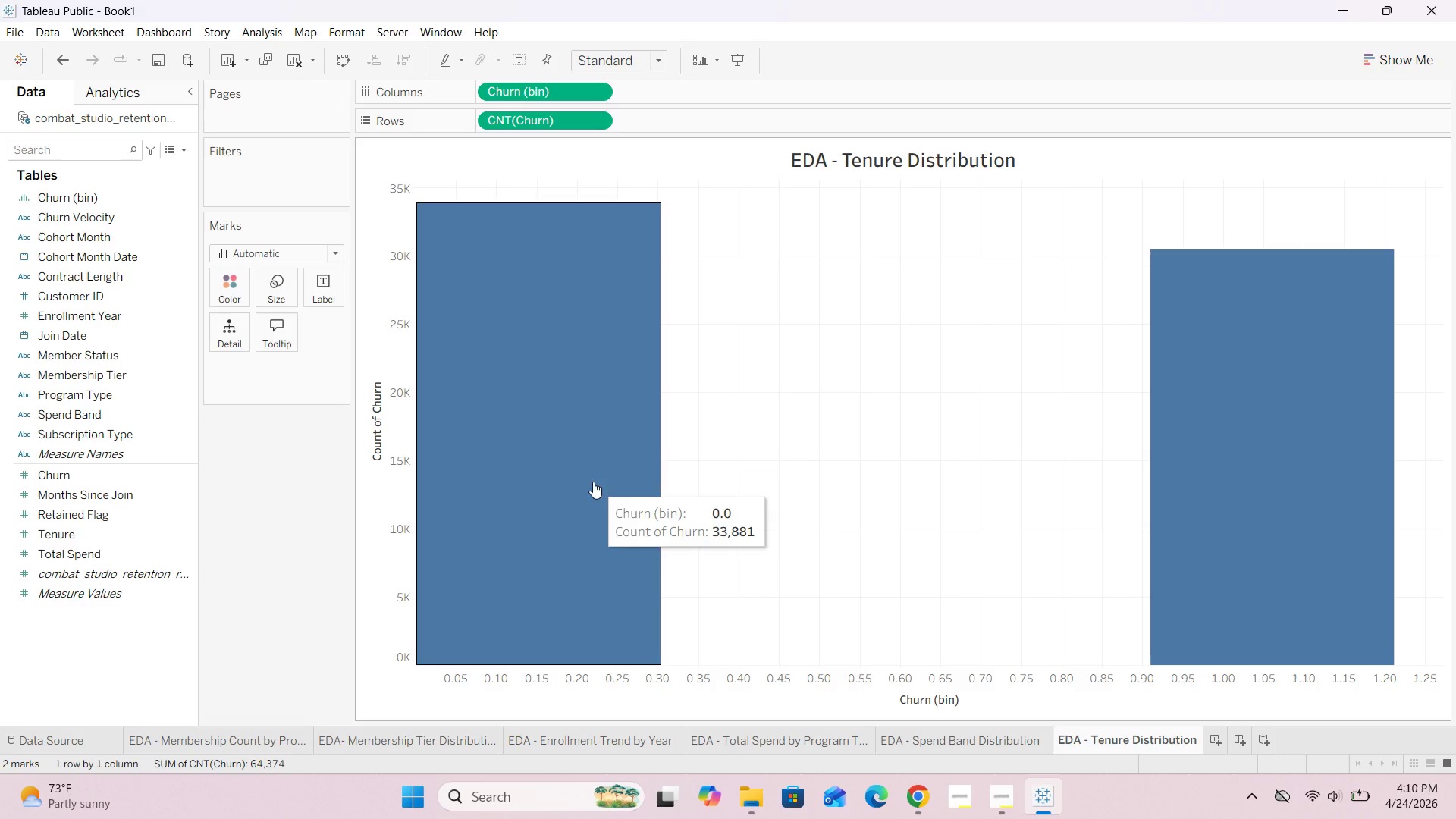 
wait(37.14)
 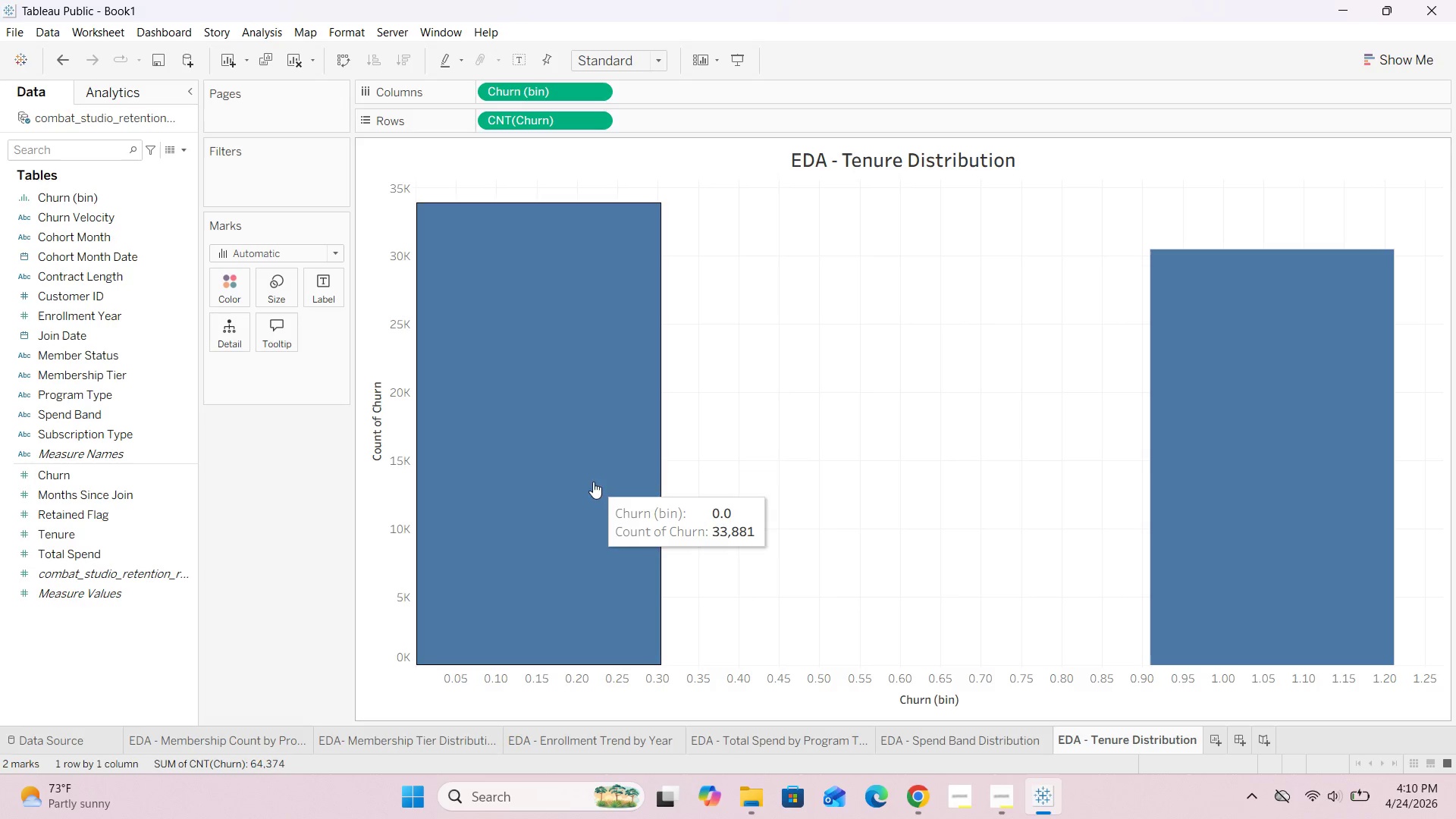 
left_click([1214, 743])
 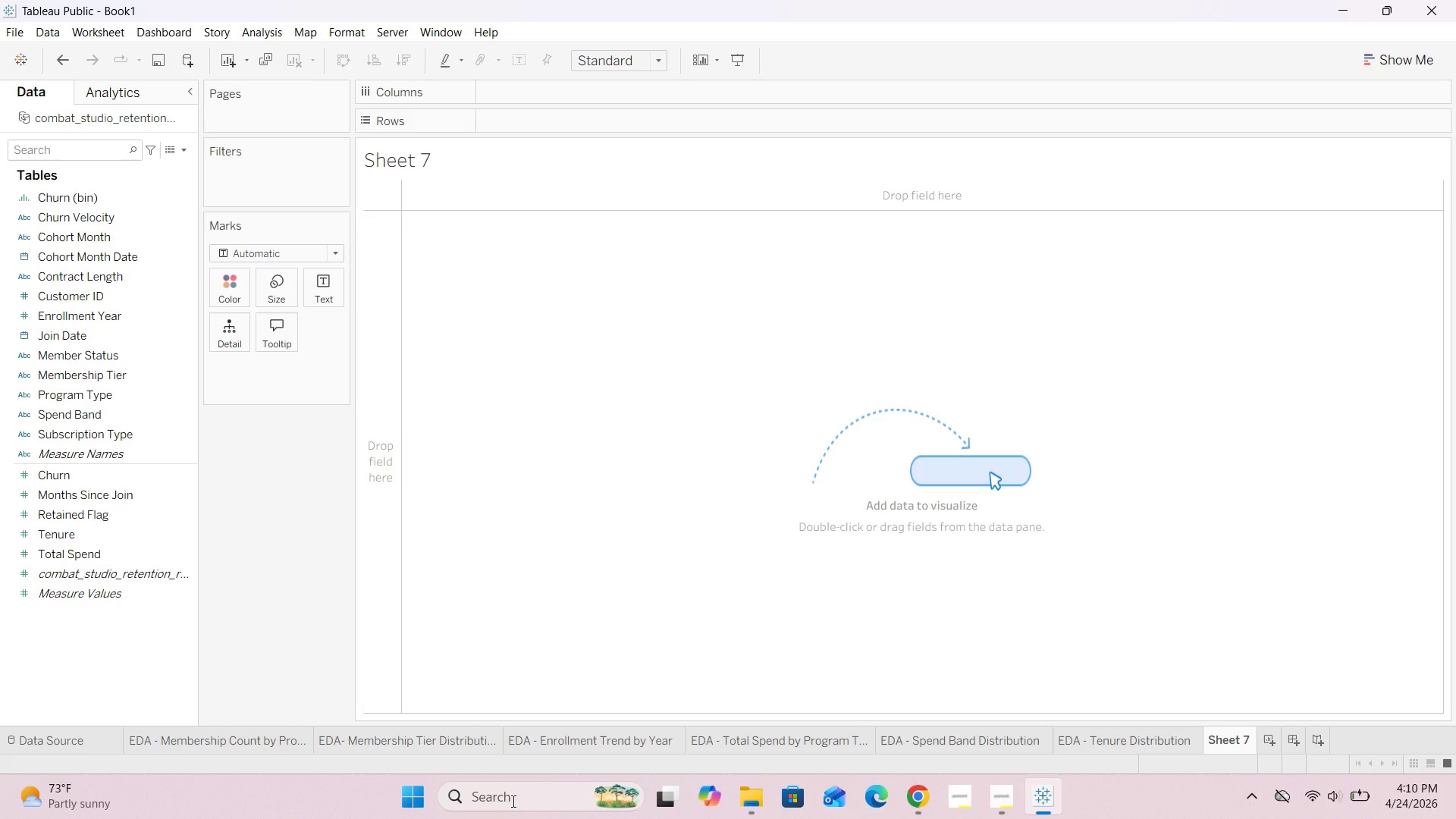 
wait(7.2)
 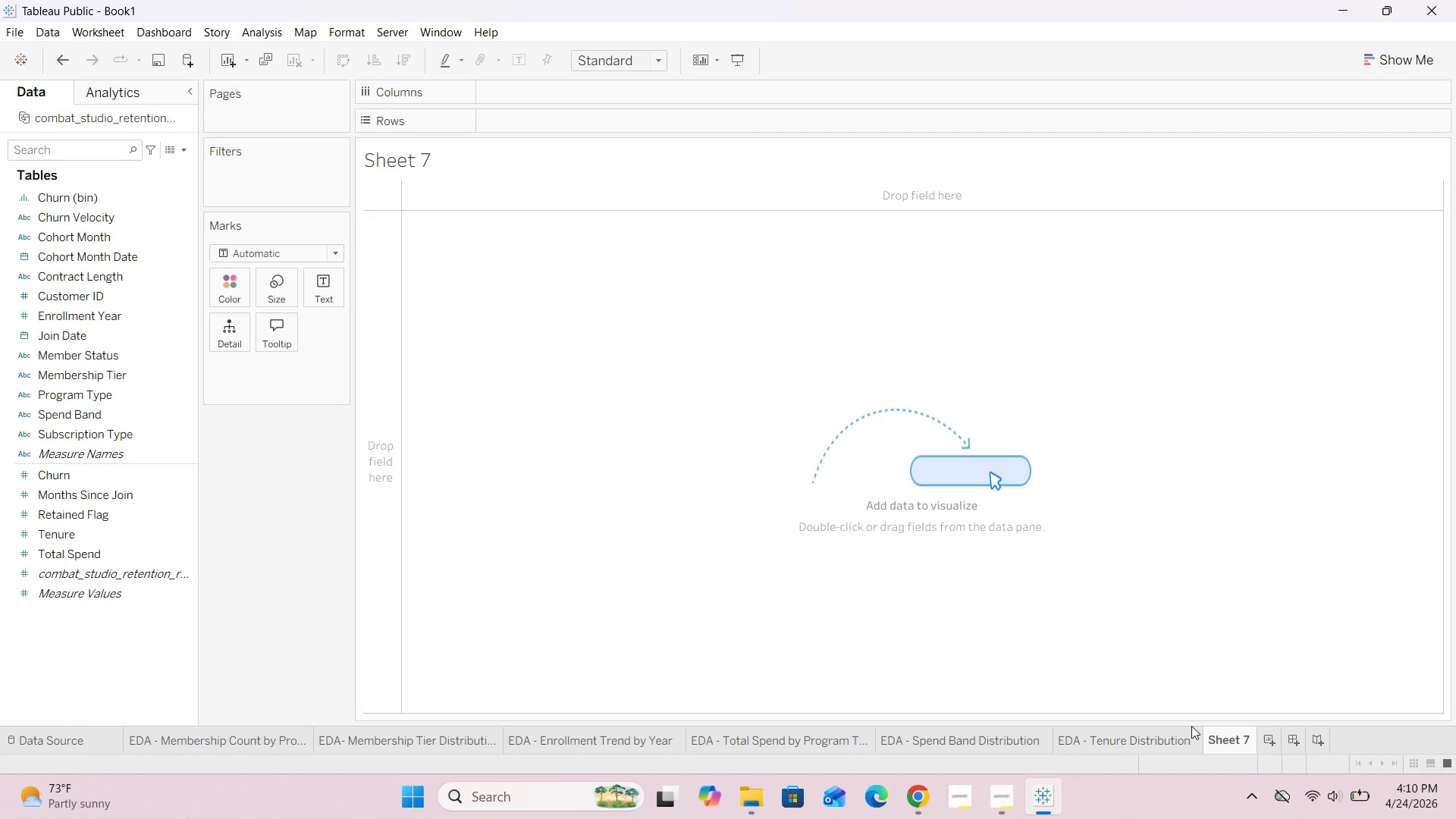 
left_click([87, 732])
 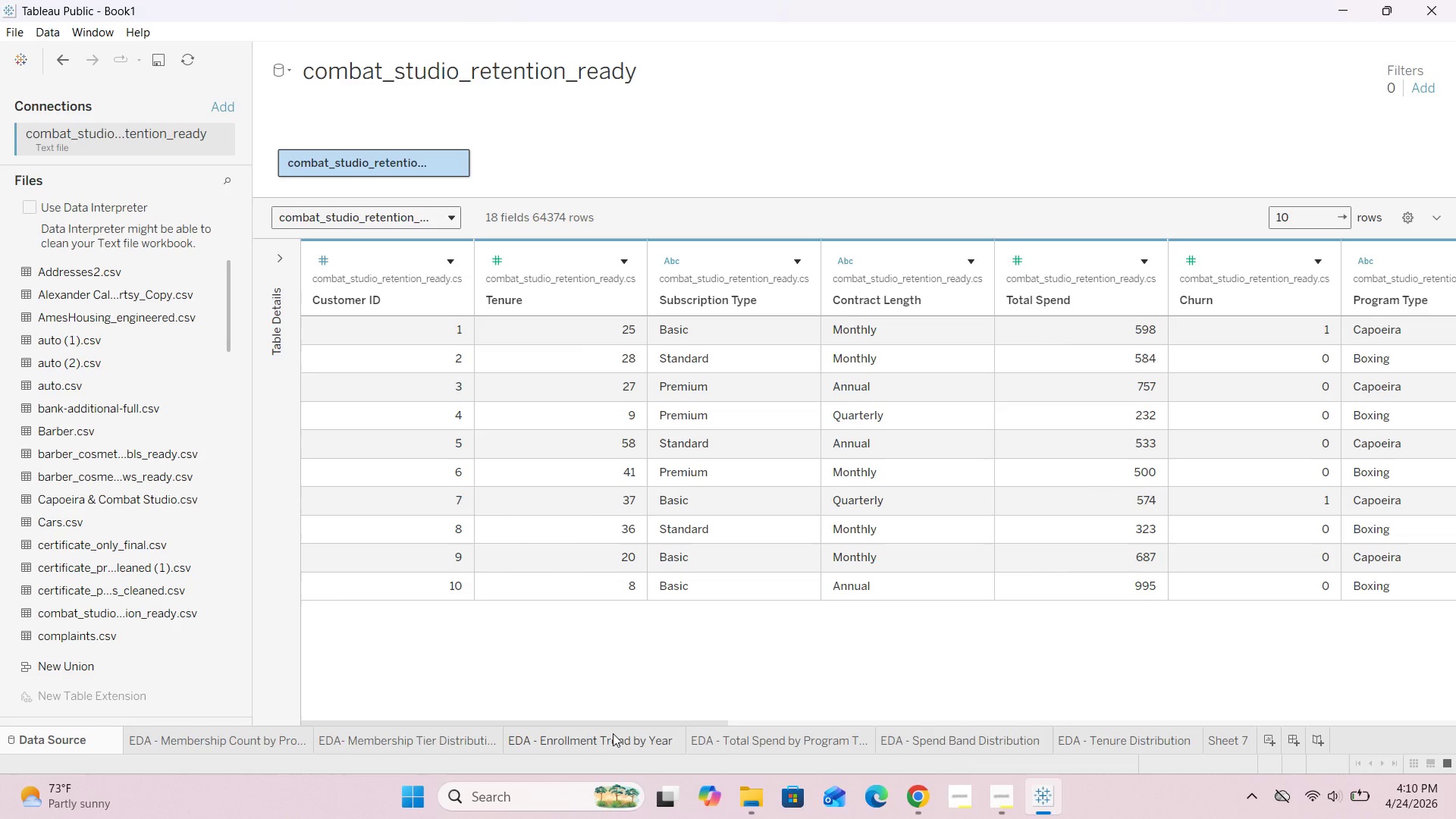 
left_click_drag(start_coordinate=[618, 724], to_coordinate=[956, 700])
 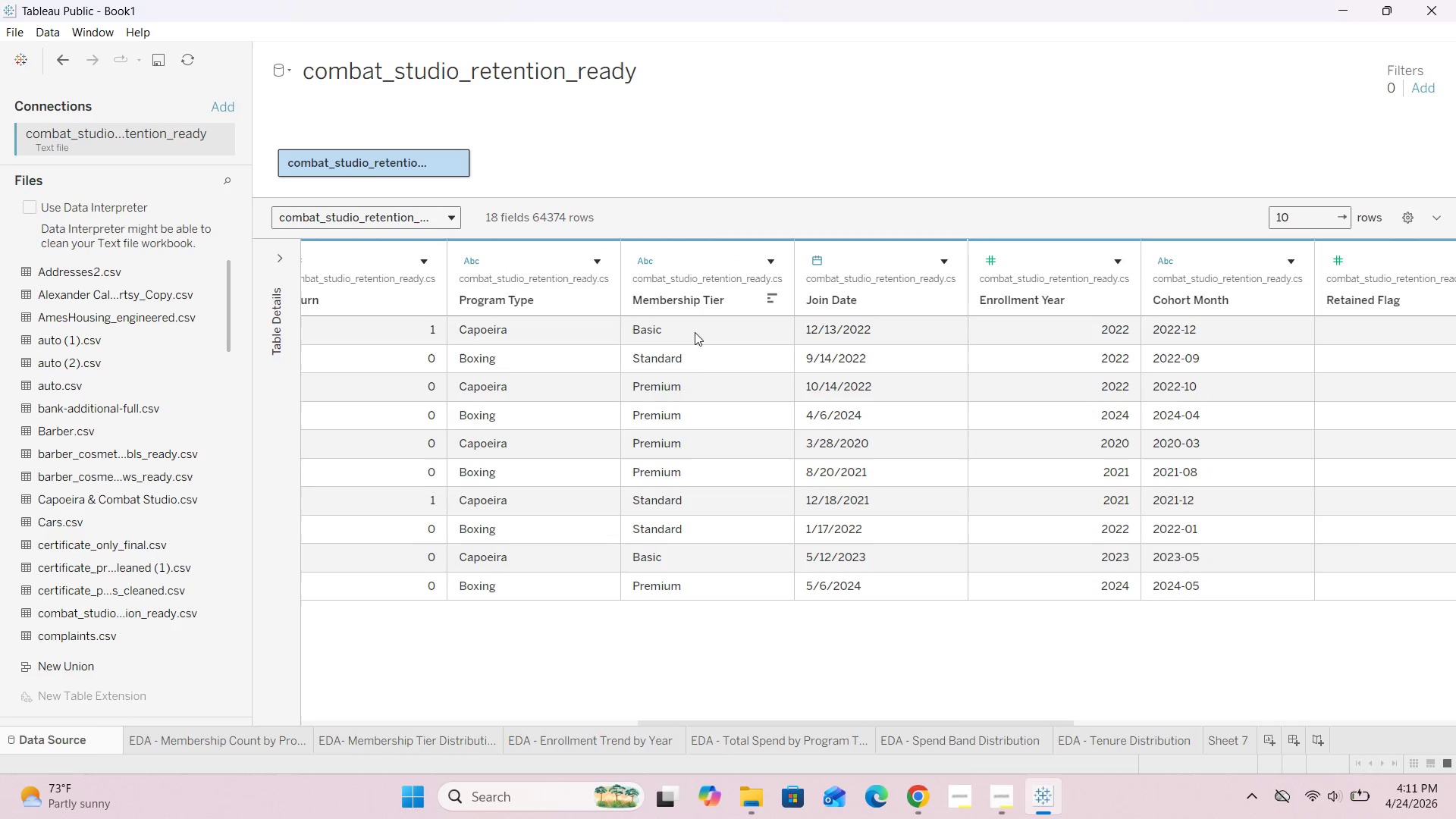 
scroll: coordinate [699, 399], scroll_direction: down, amount: 5.0
 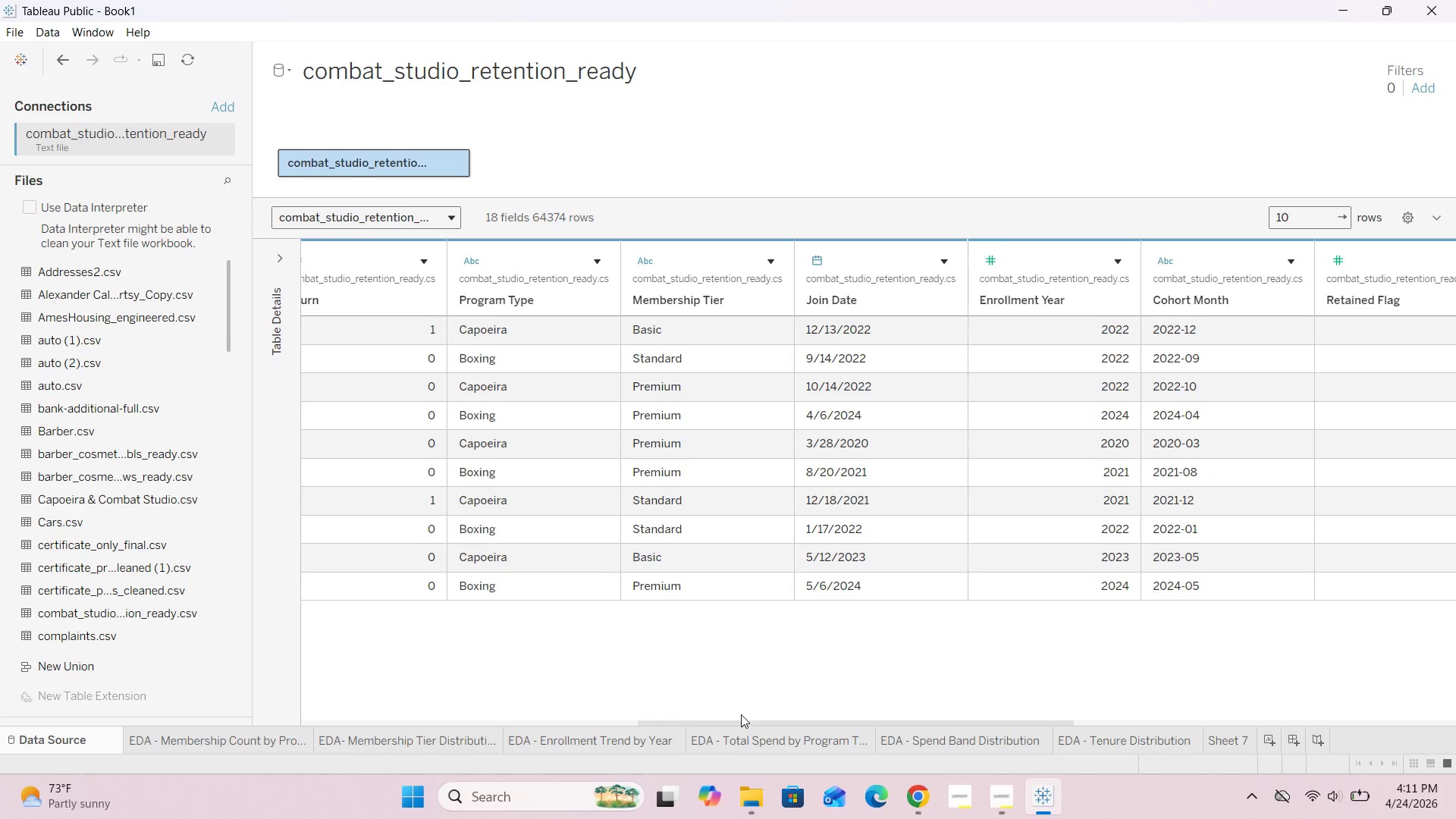 
left_click_drag(start_coordinate=[742, 720], to_coordinate=[926, 724])
 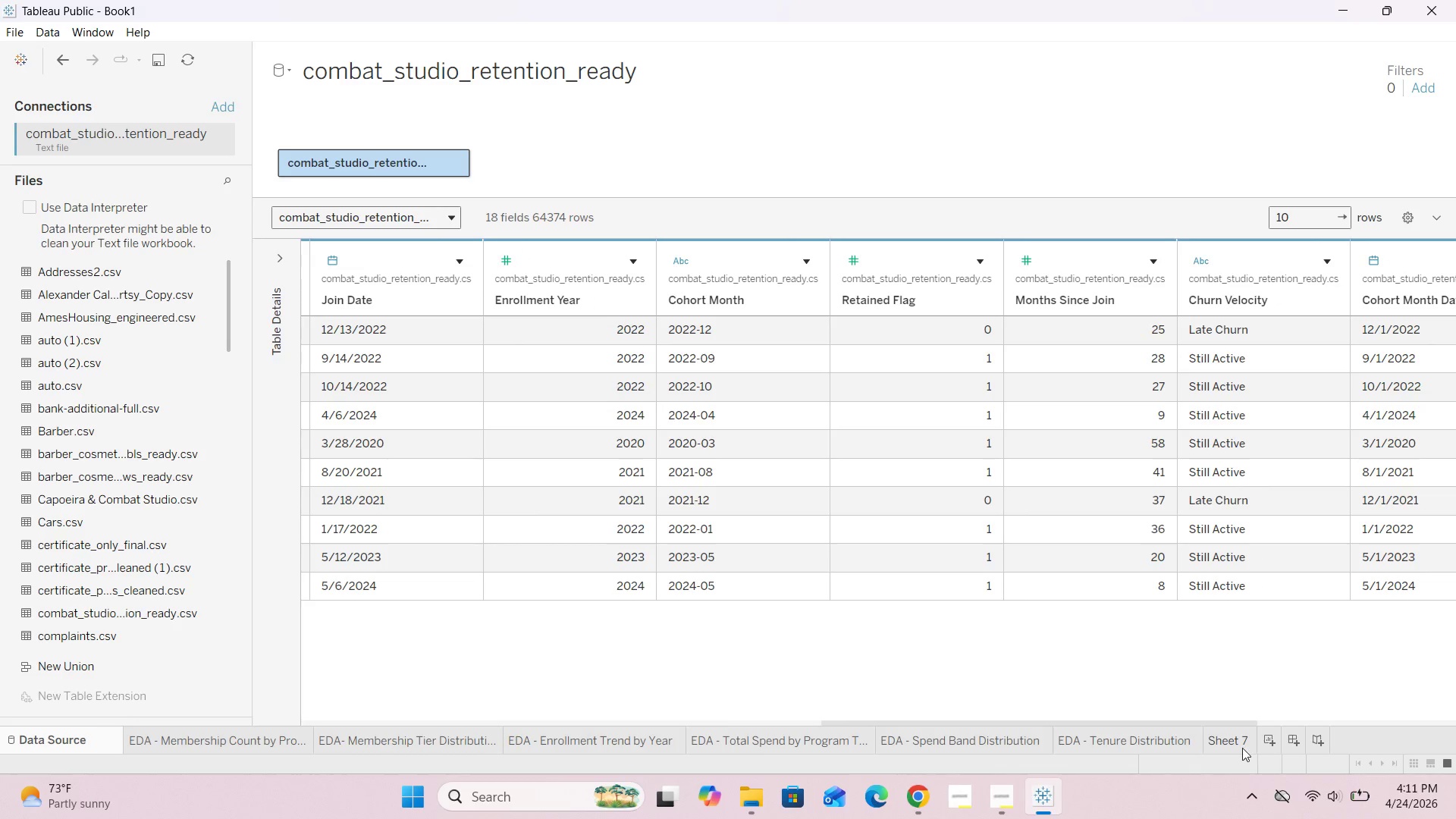 
left_click([1242, 748])
 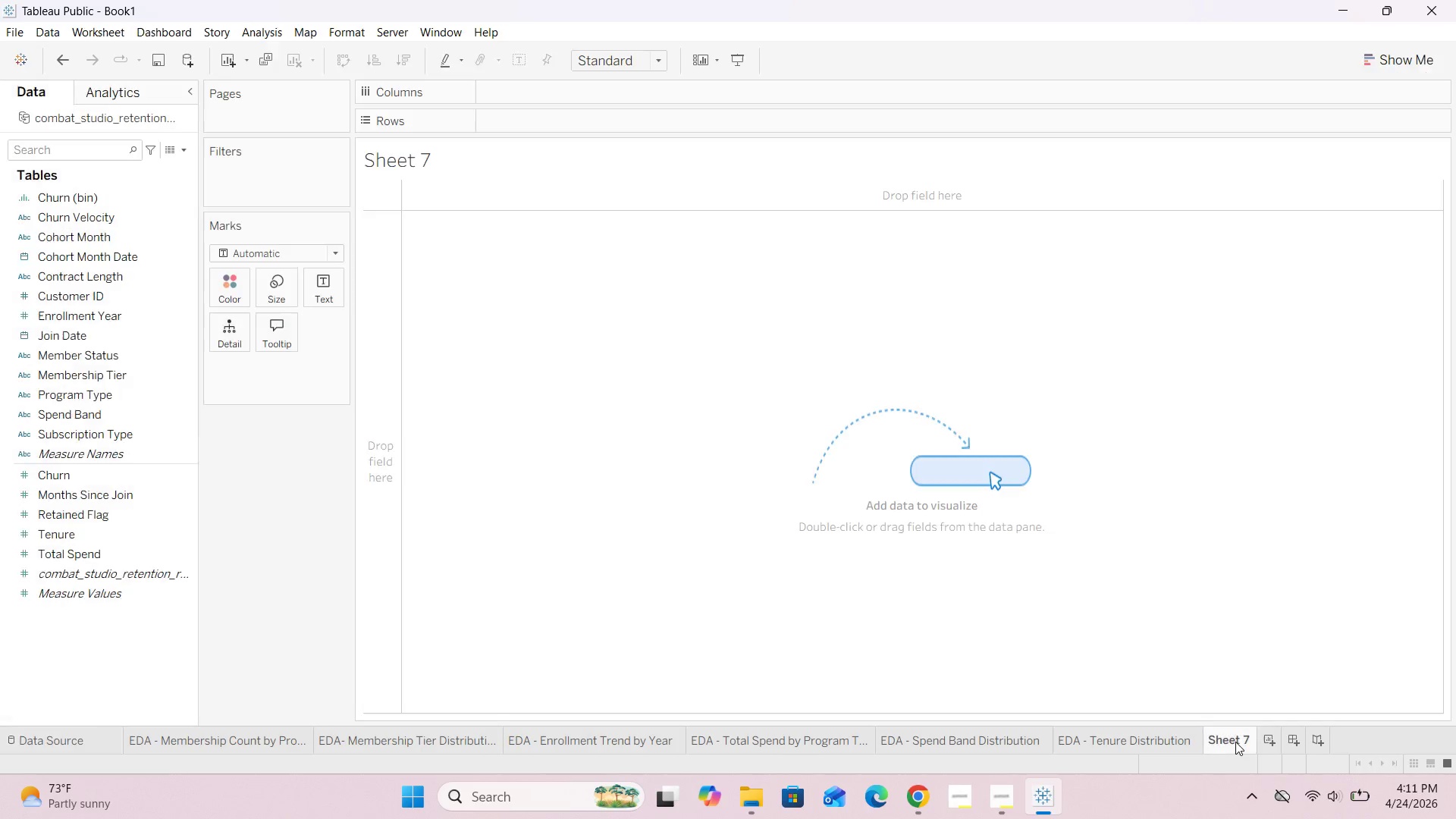 
left_click([1235, 742])
 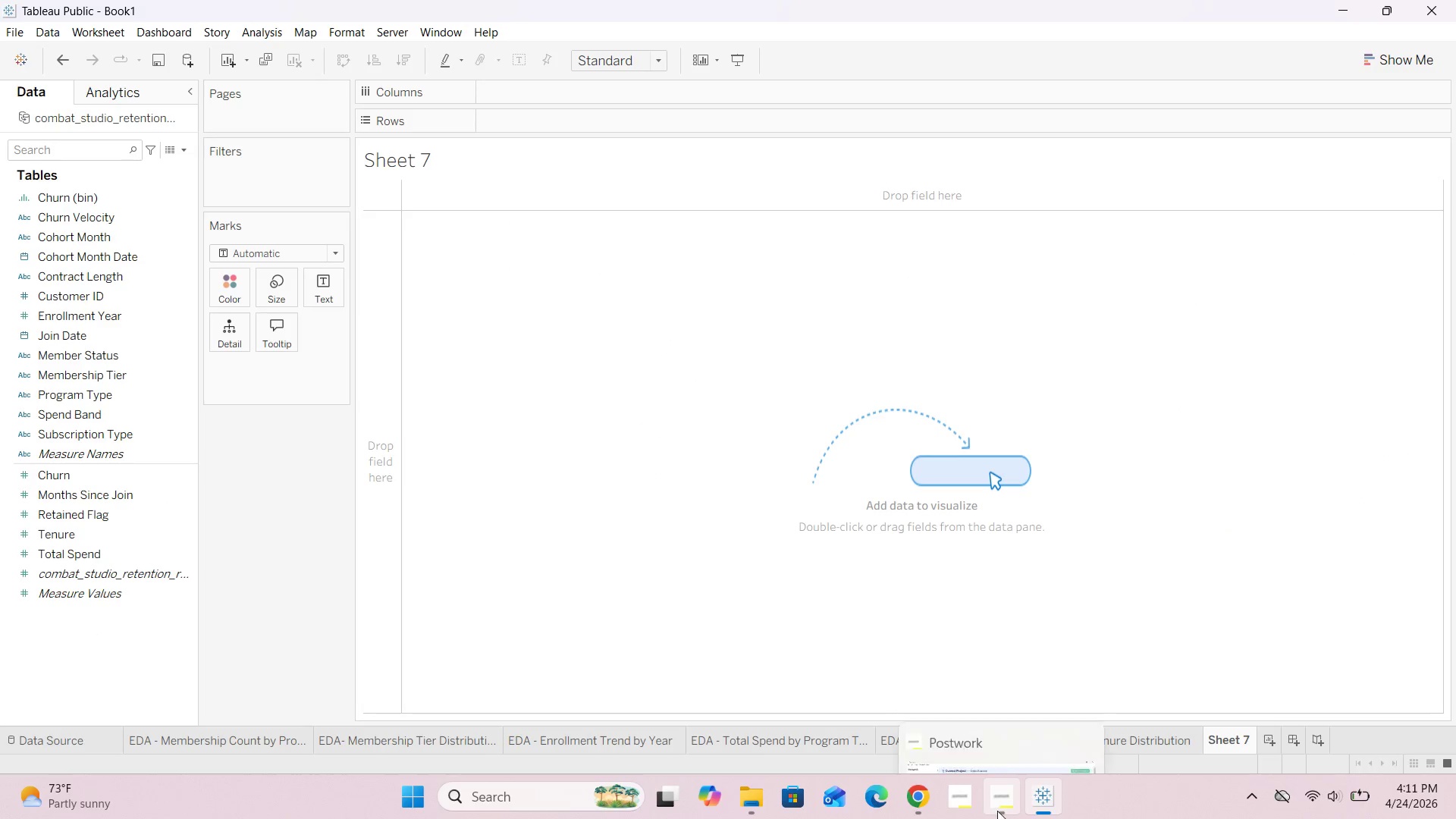 
left_click([997, 811])